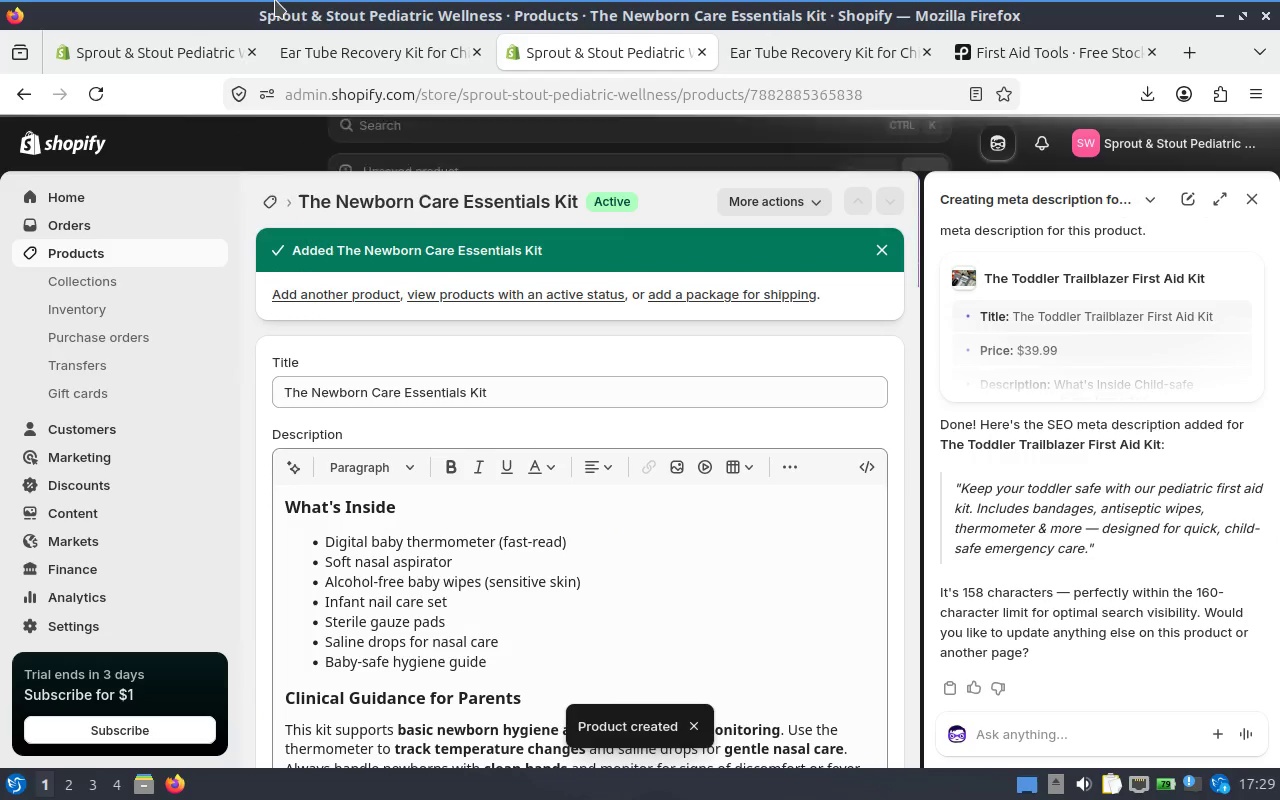 
wait(5.03)
 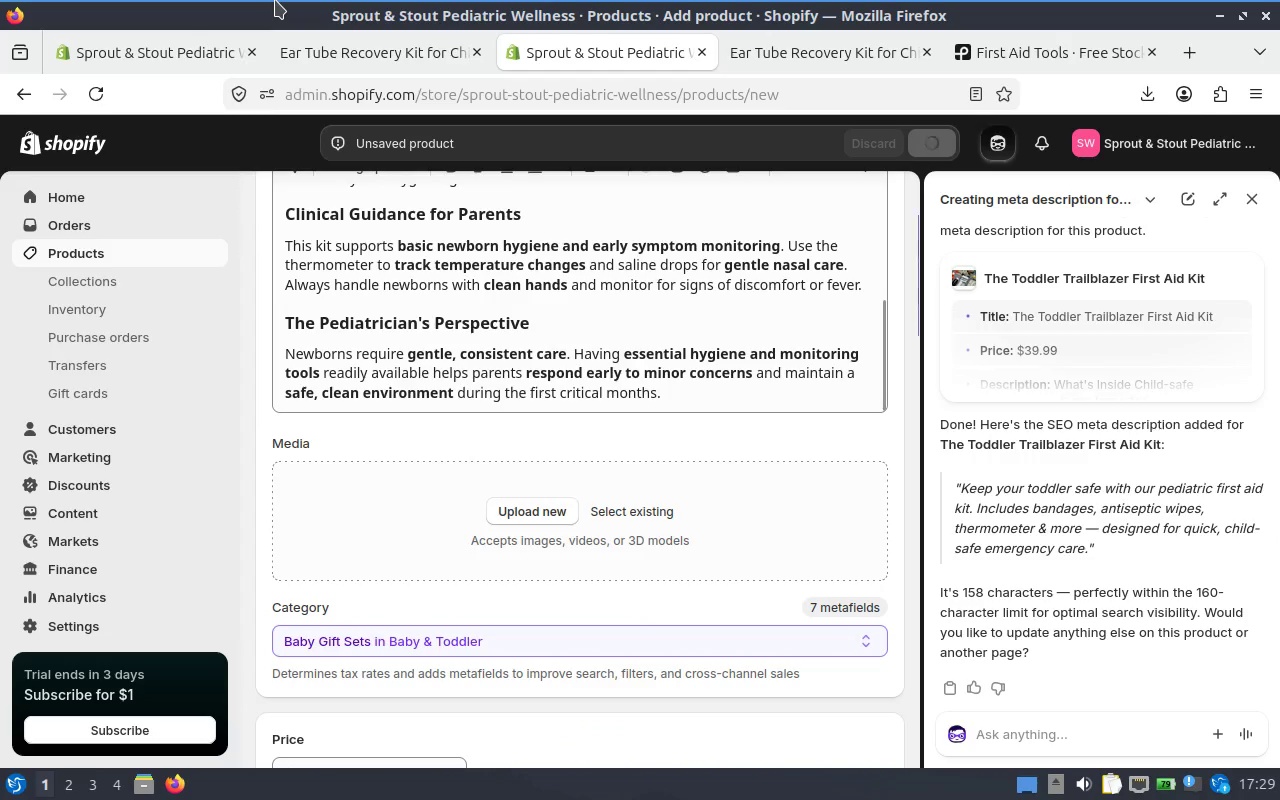 
scroll: coordinate [426, 351], scroll_direction: down, amount: 5.0
 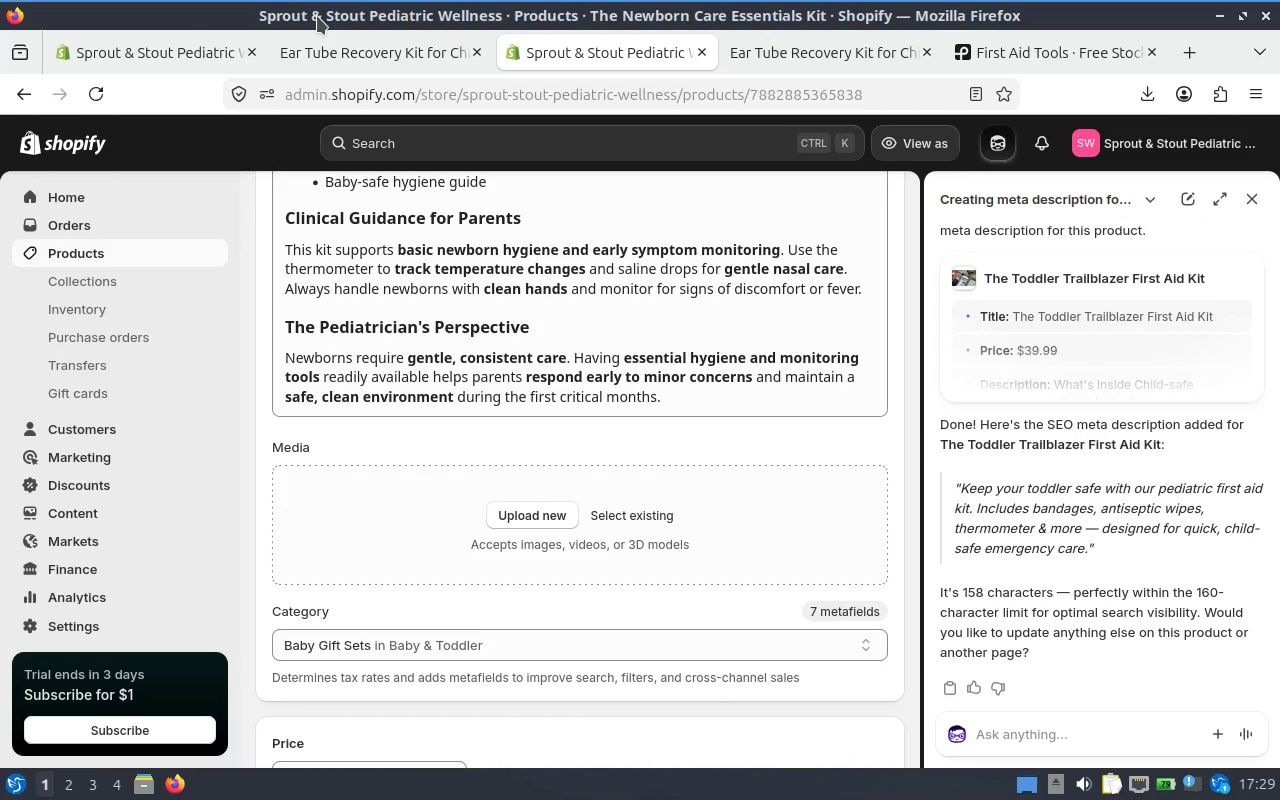 
wait(14.19)
 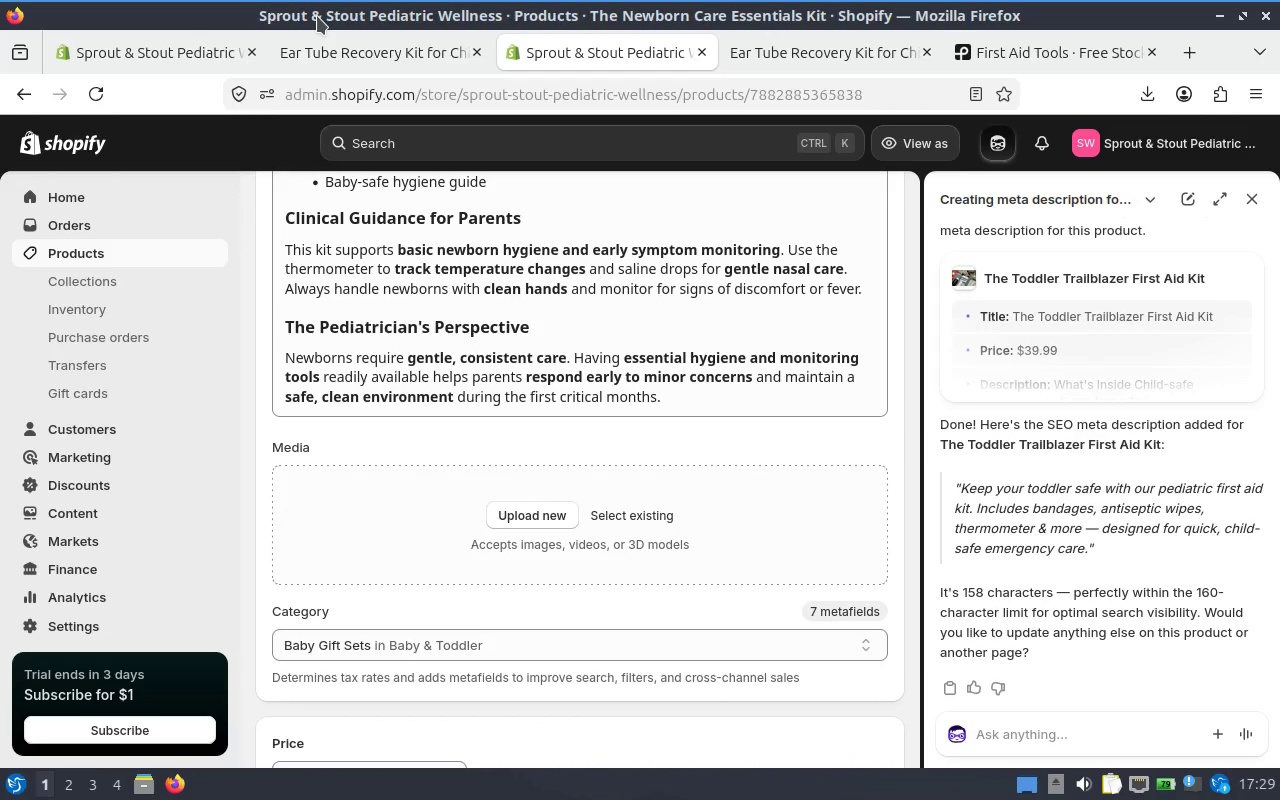 
scroll: coordinate [705, 433], scroll_direction: down, amount: 1.0
 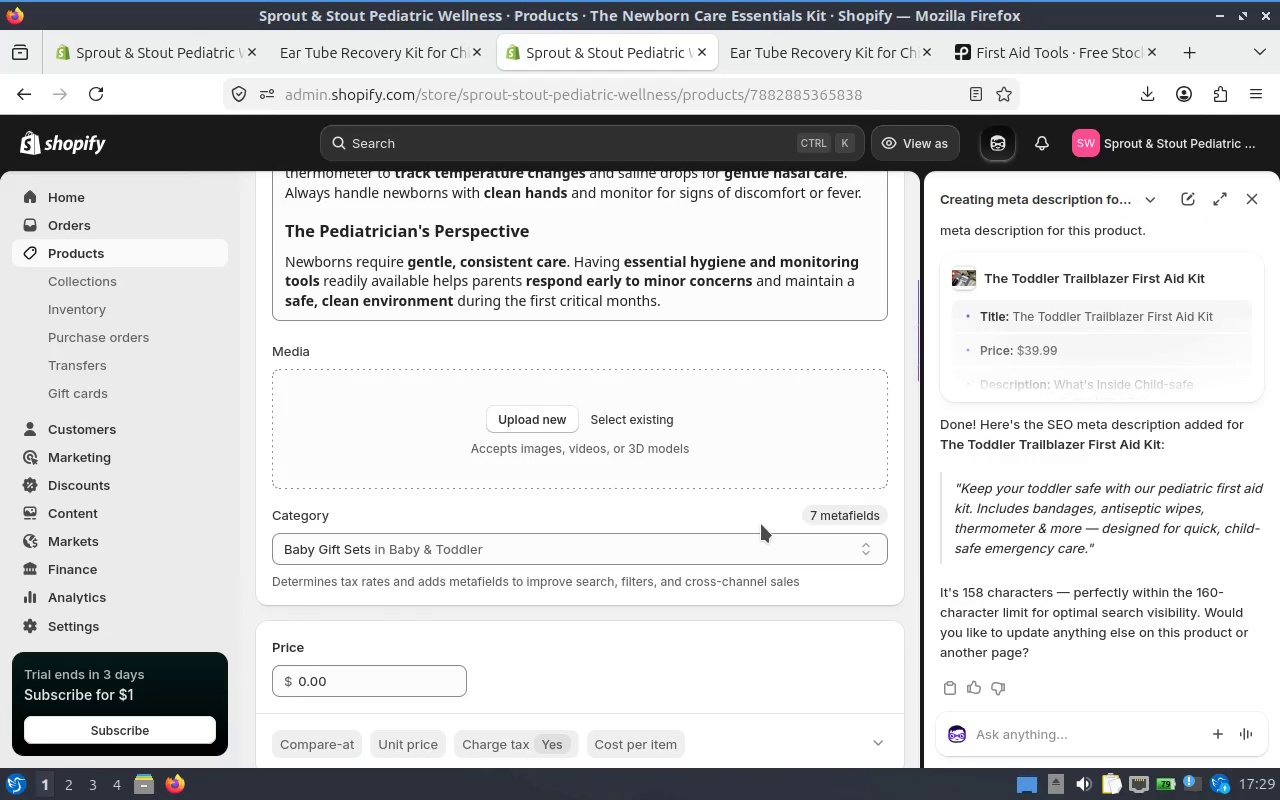 
scroll: coordinate [761, 524], scroll_direction: up, amount: 5.0
 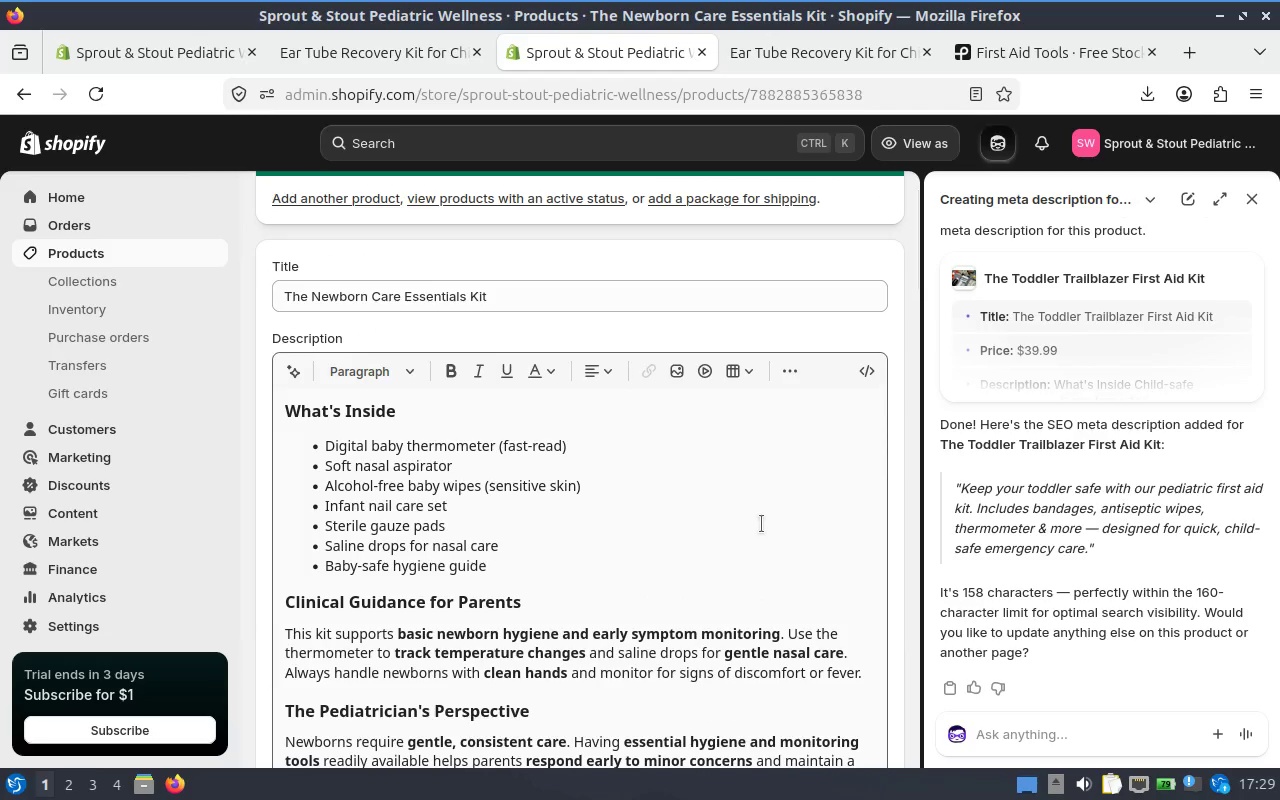 
scroll: coordinate [761, 524], scroll_direction: down, amount: 5.0
 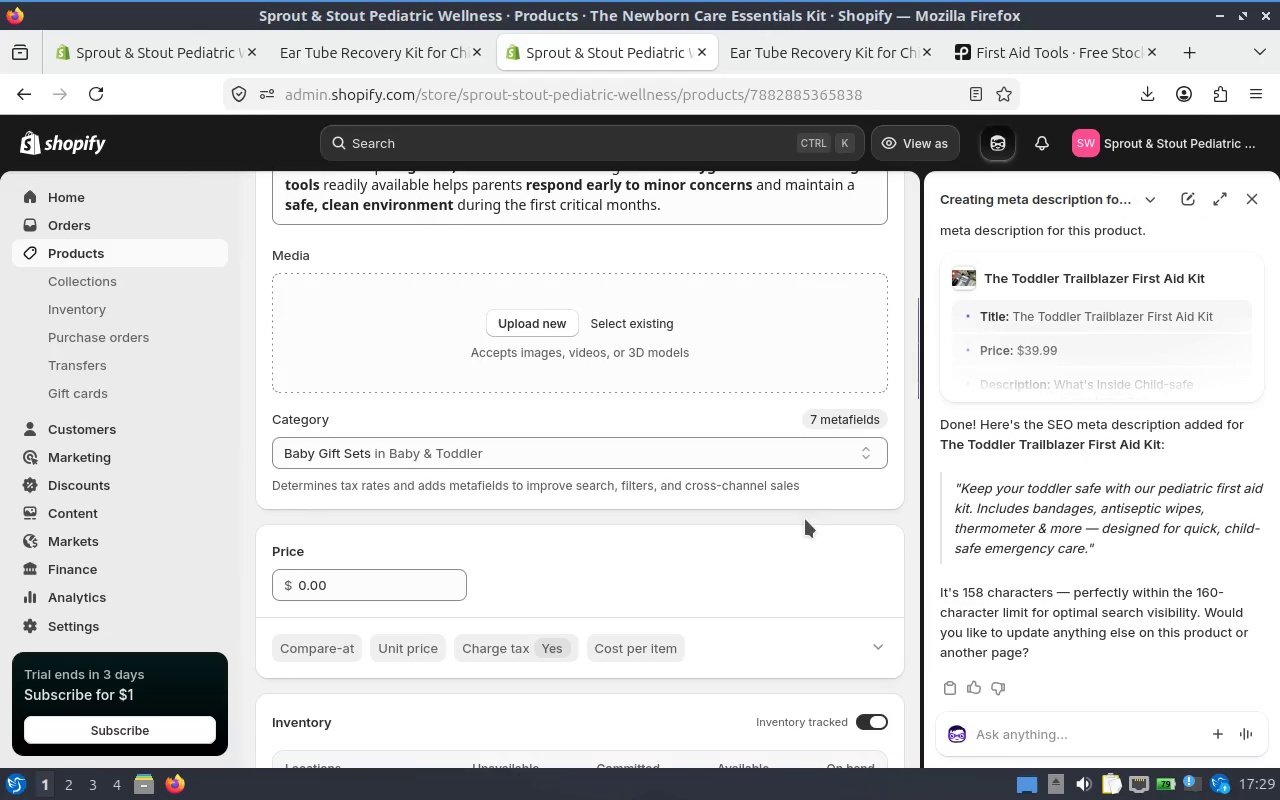 
left_click([821, 498])
 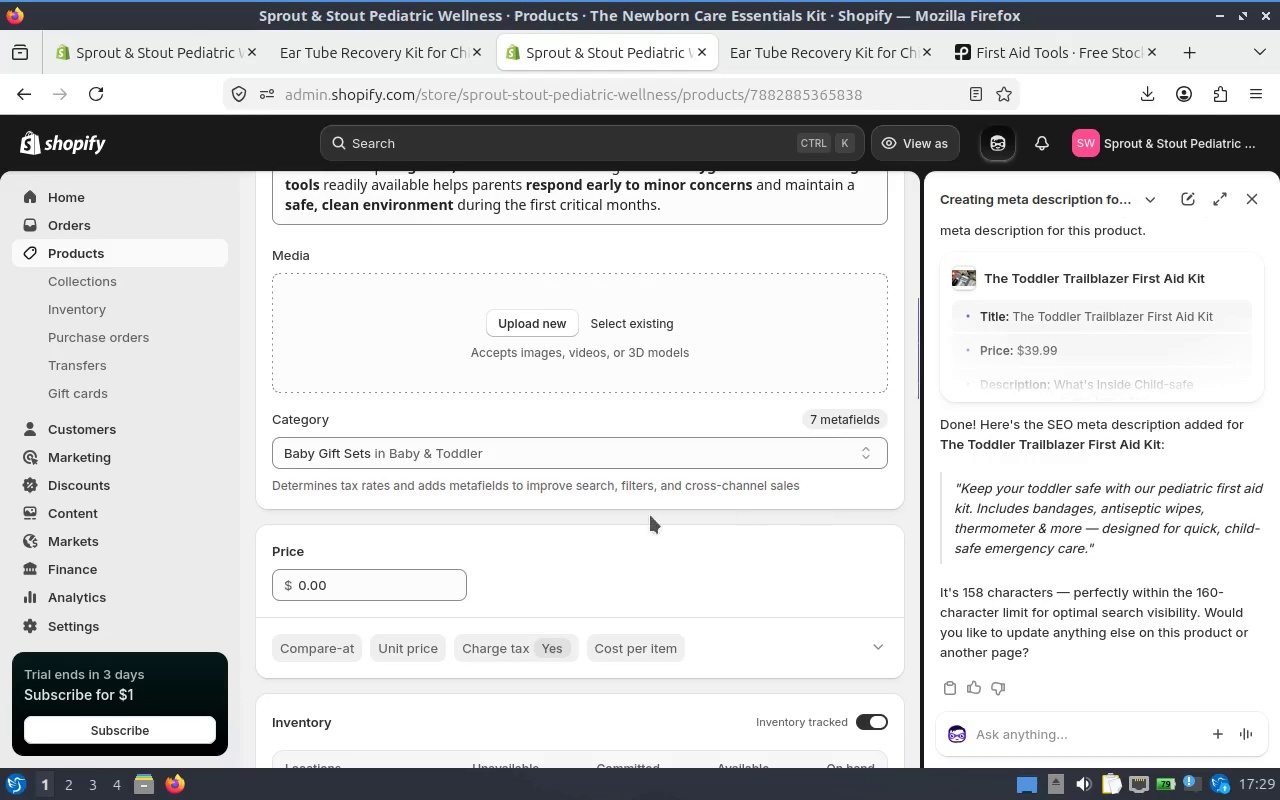 
scroll: coordinate [558, 515], scroll_direction: down, amount: 1.0
 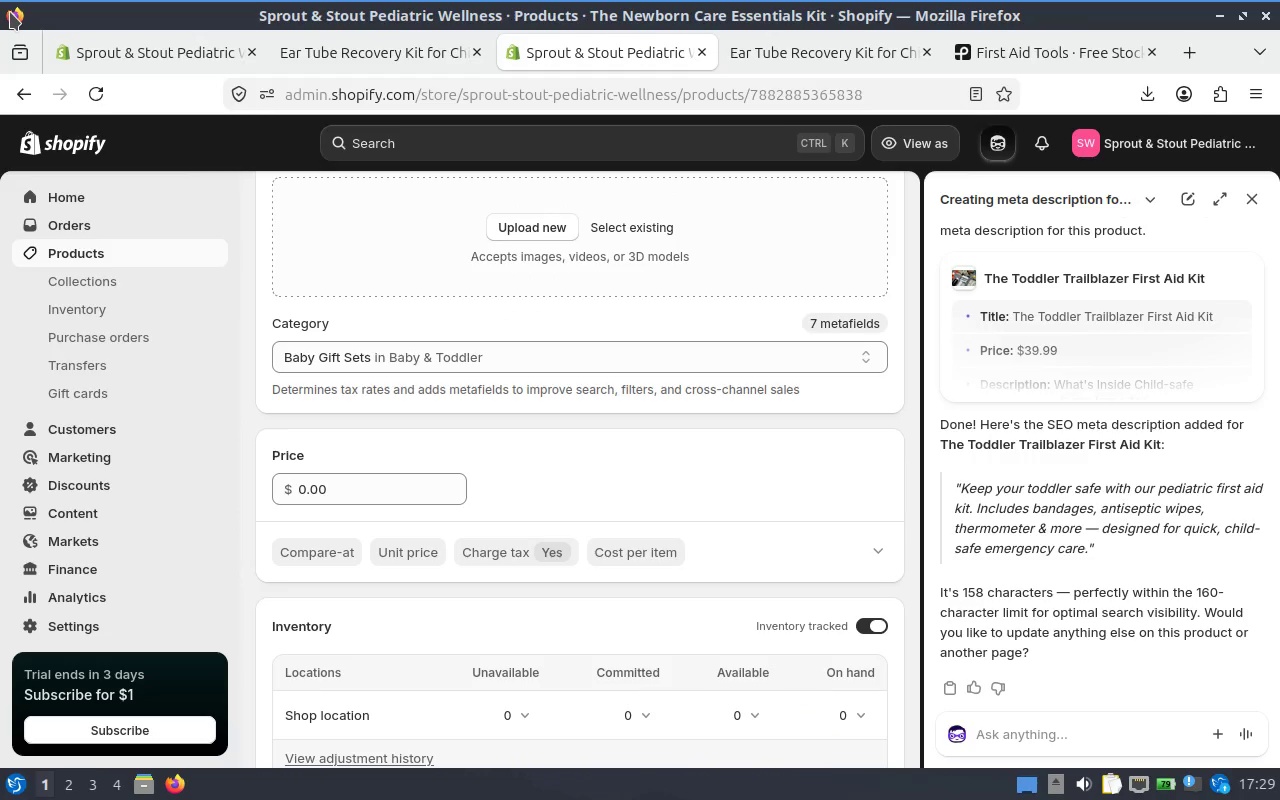 
left_click([375, 478])
 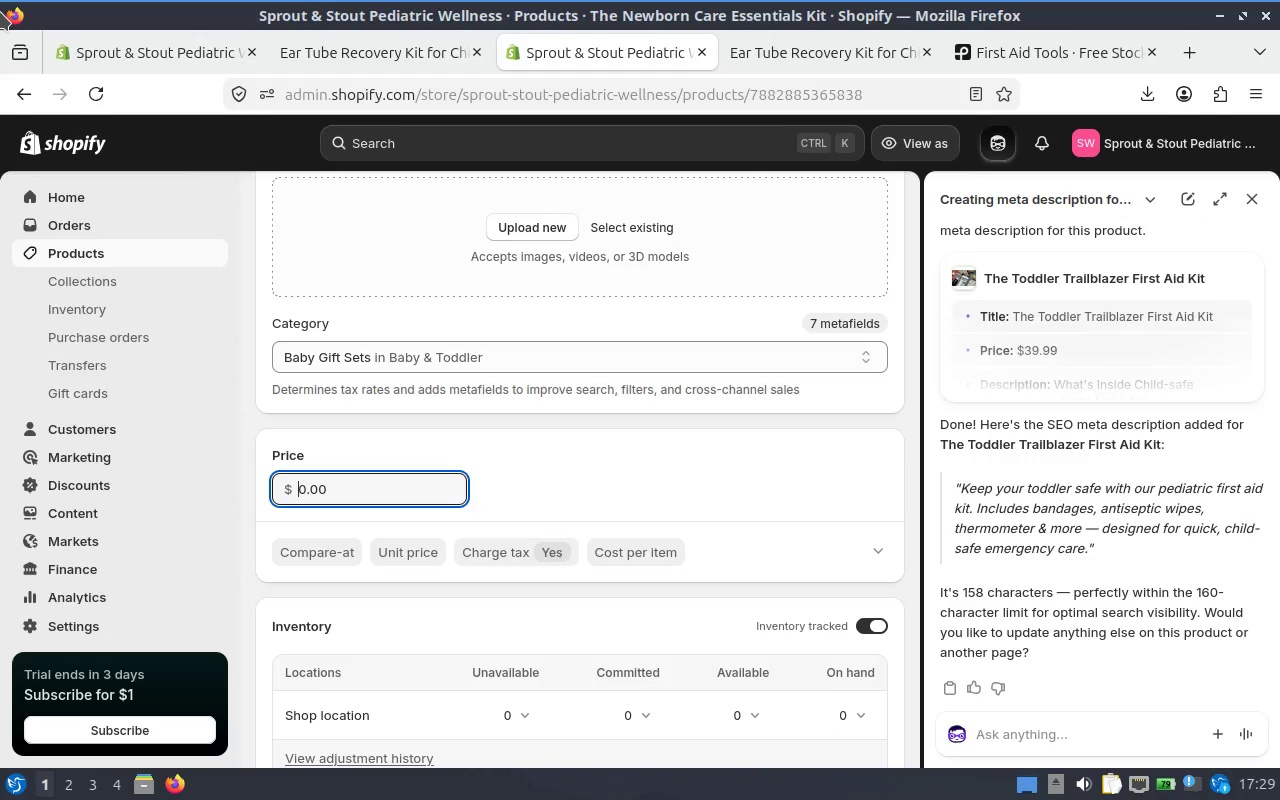 
type(34[Delete][Delete][Delete][Delete].99)
 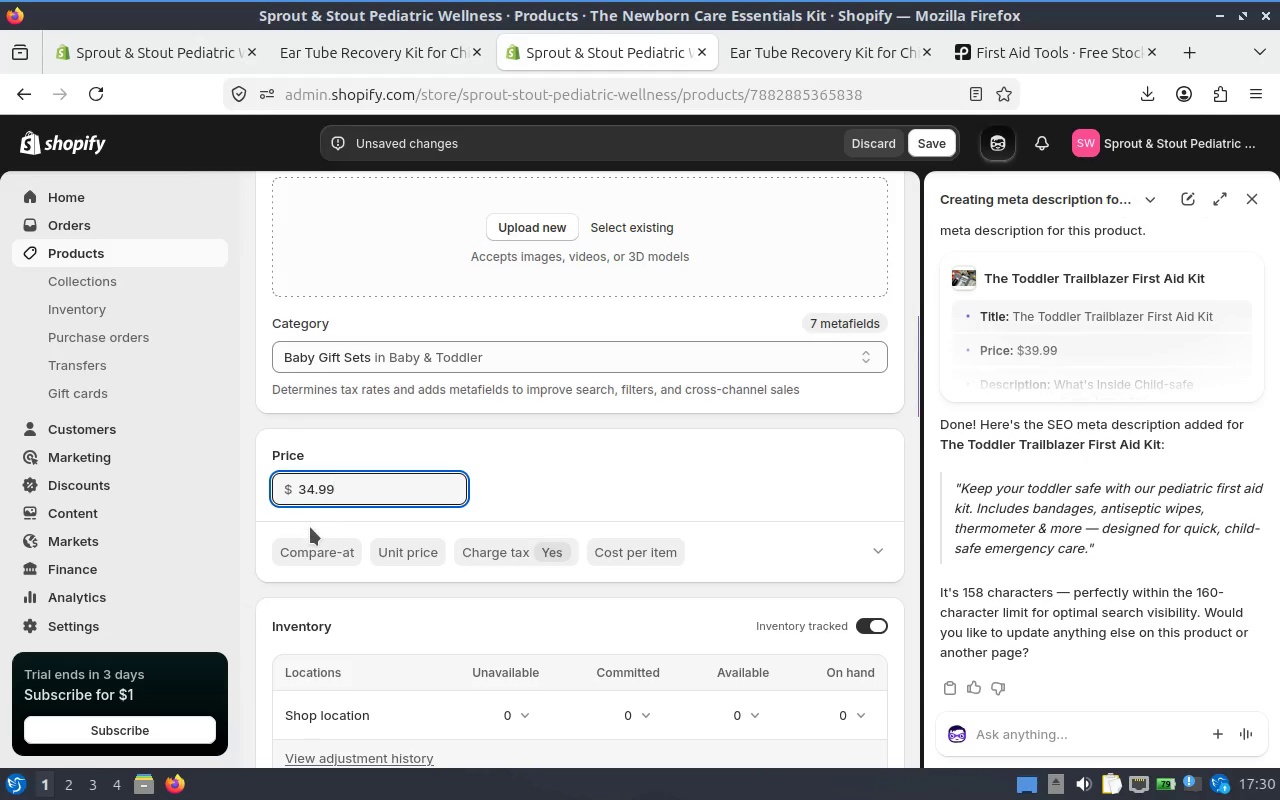 
left_click([310, 542])
 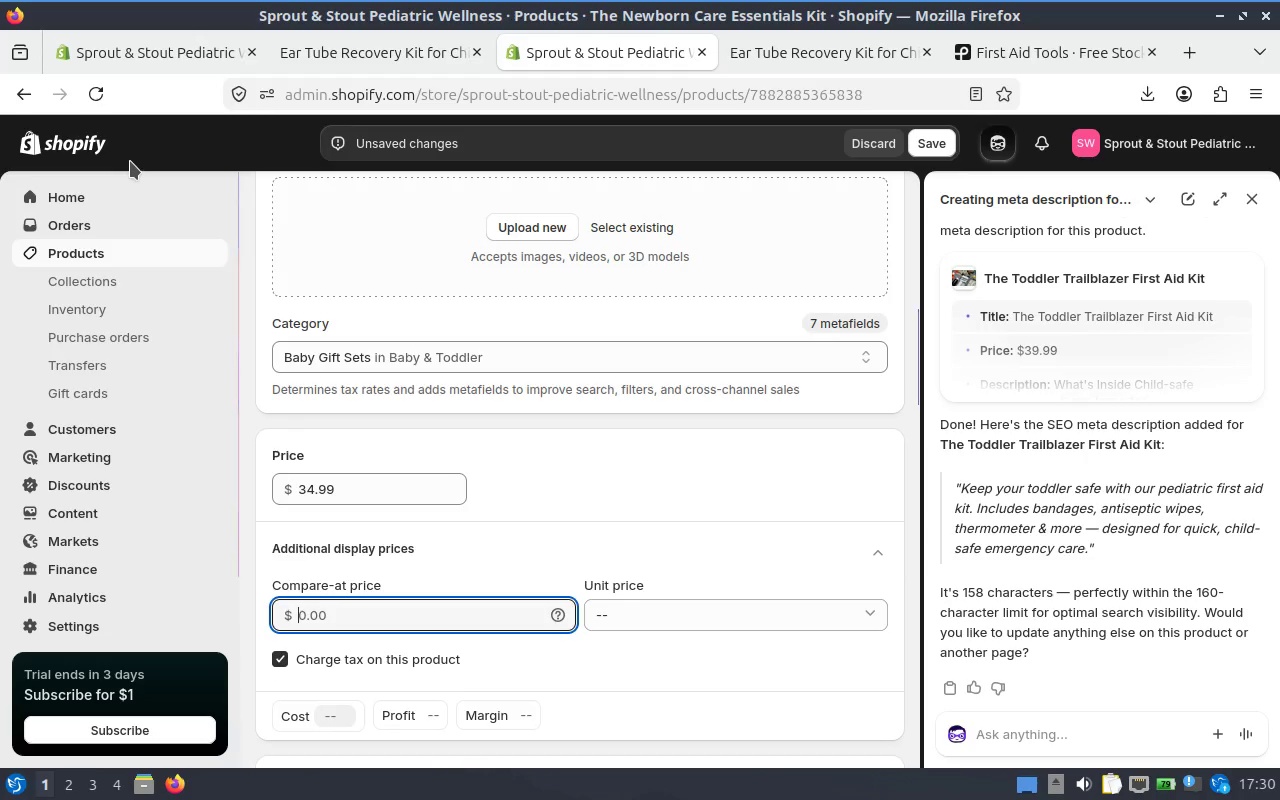 
mouse_move([71, 3])
 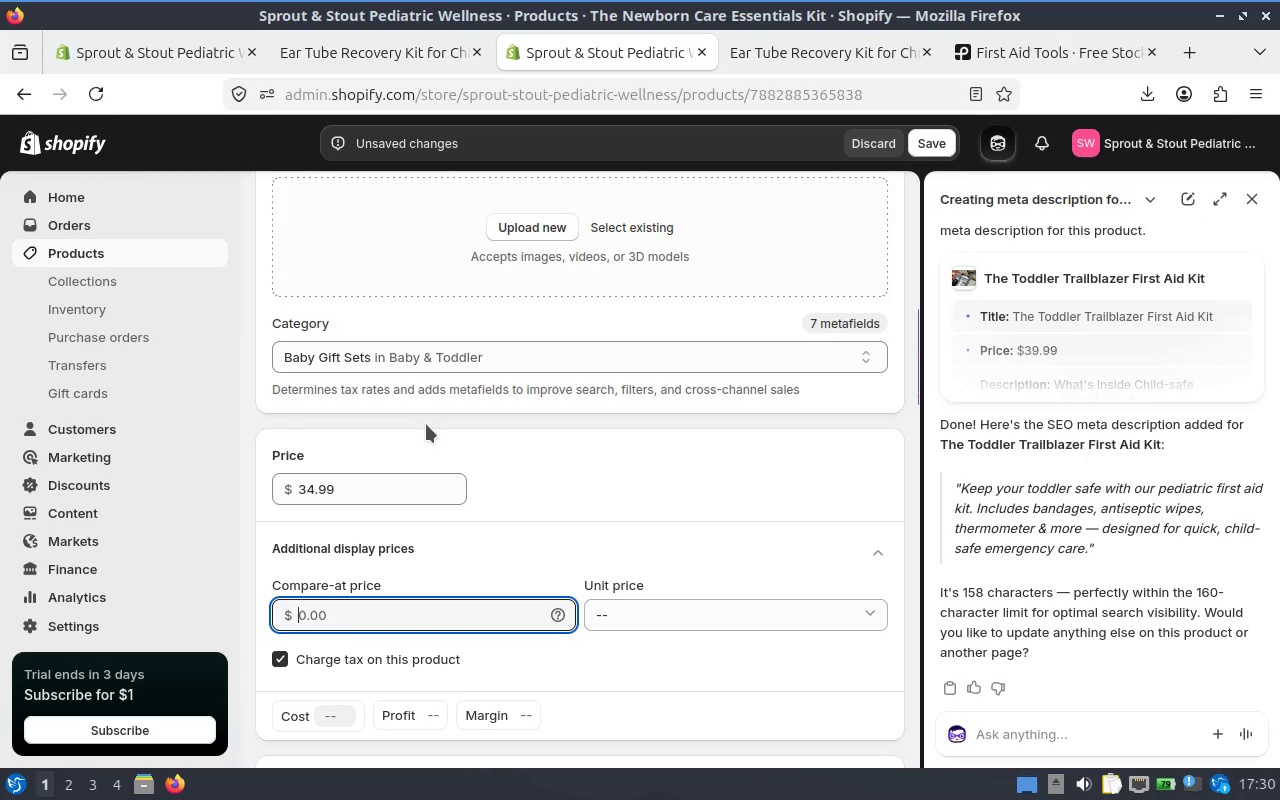 
type(44.99)
 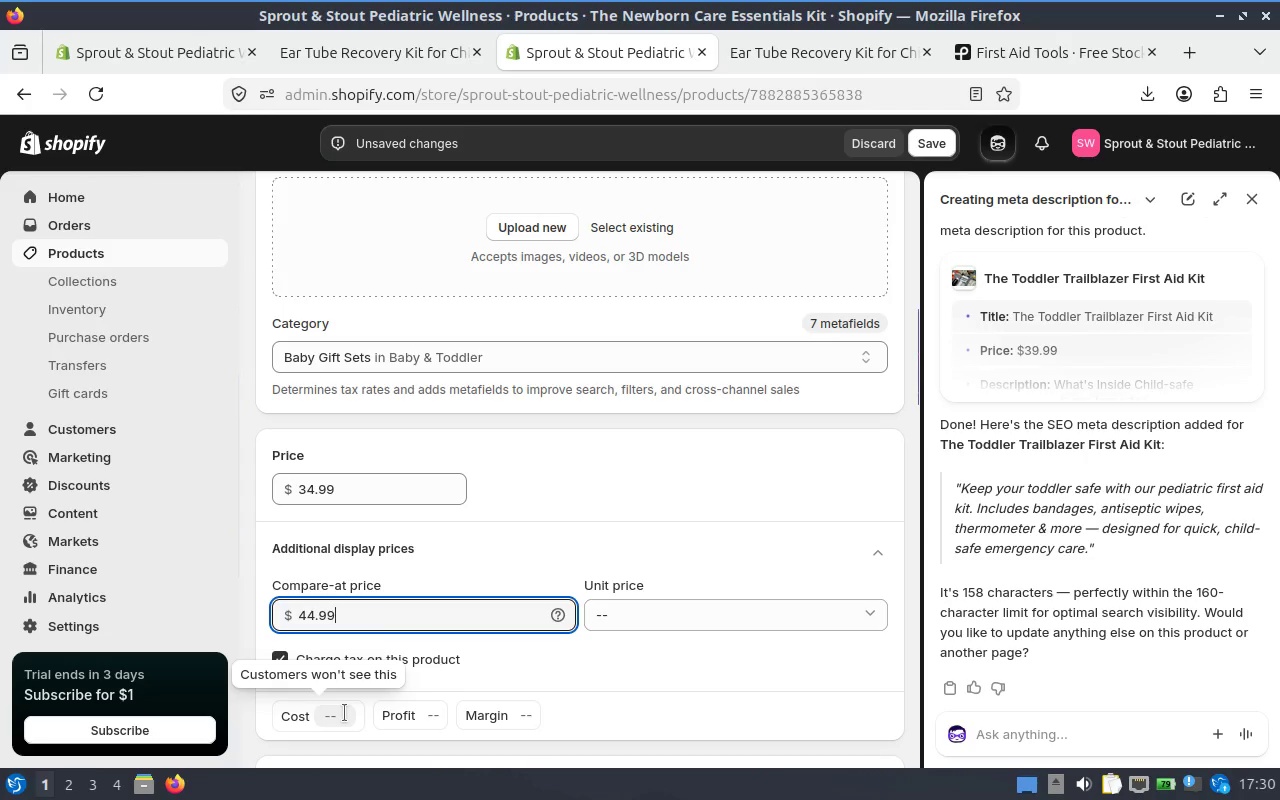 
wait(5.78)
 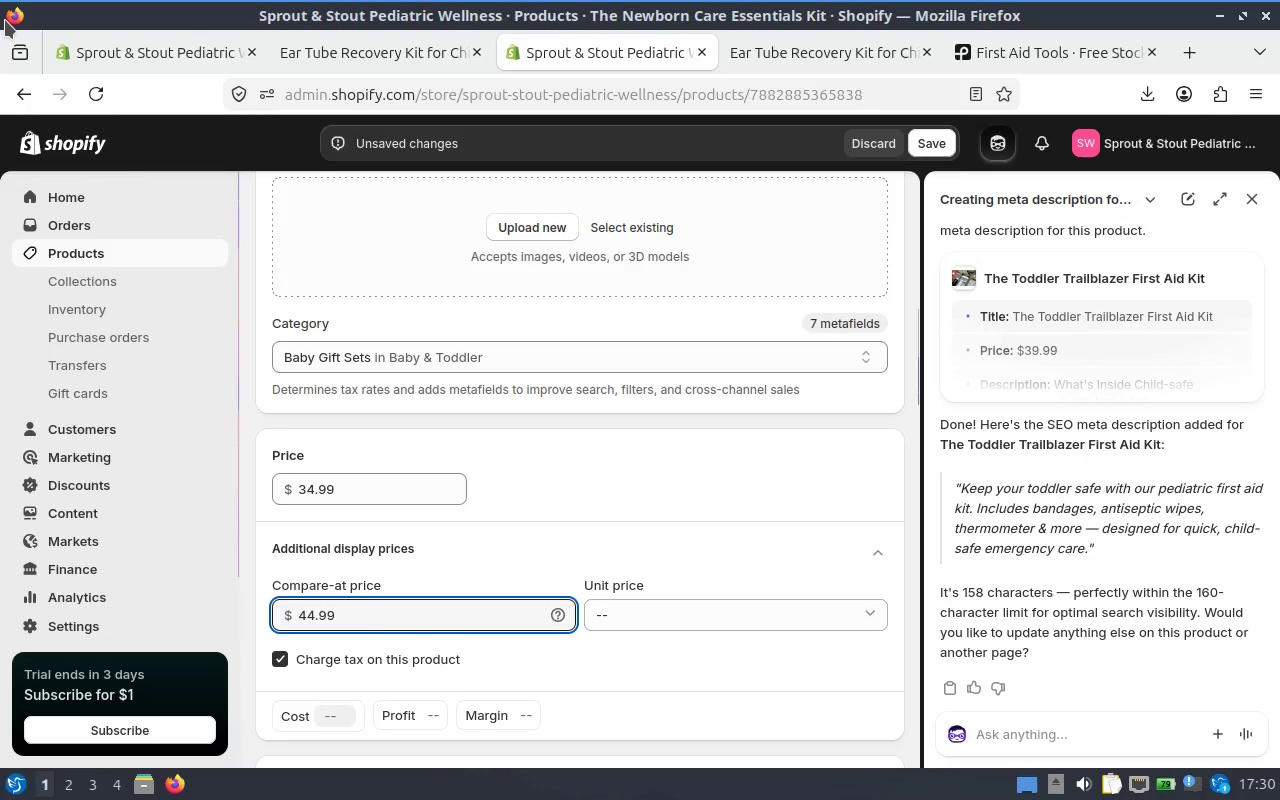 
type(15)
 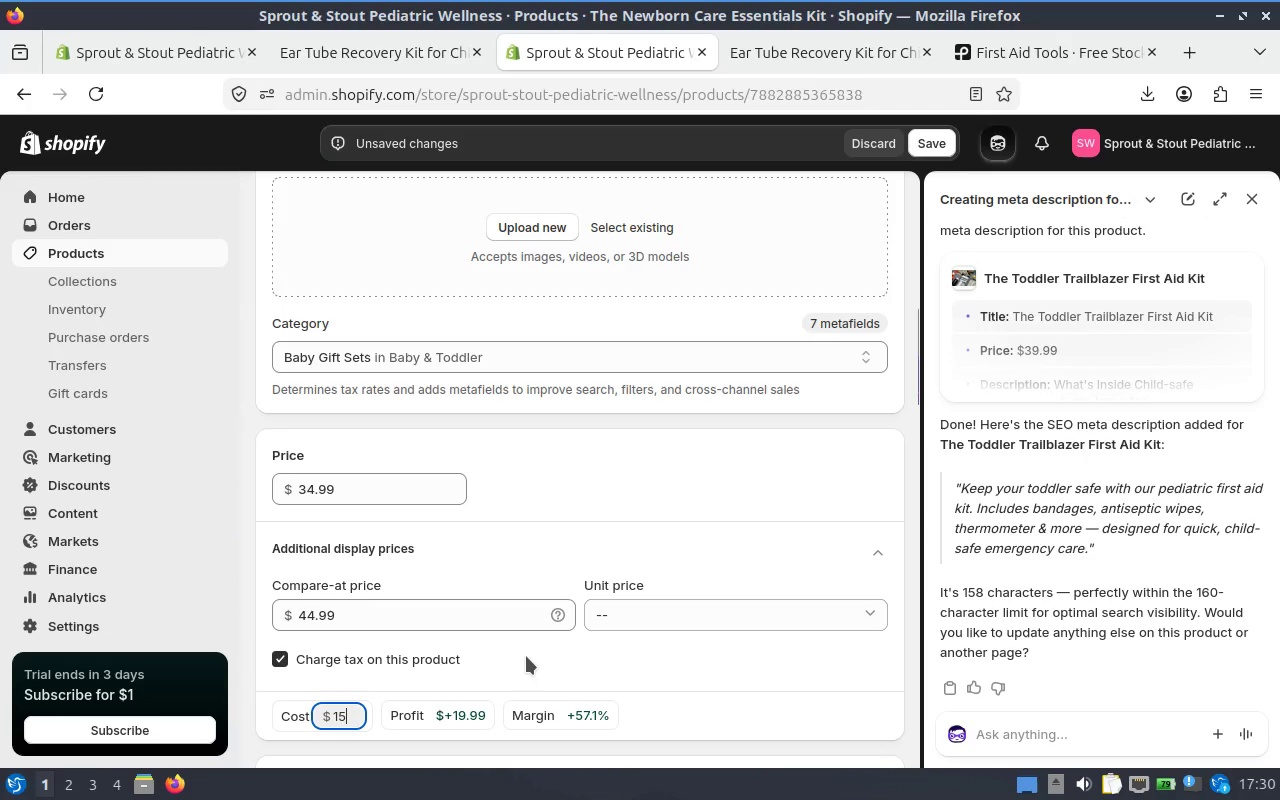 
scroll: coordinate [526, 655], scroll_direction: down, amount: 2.0
 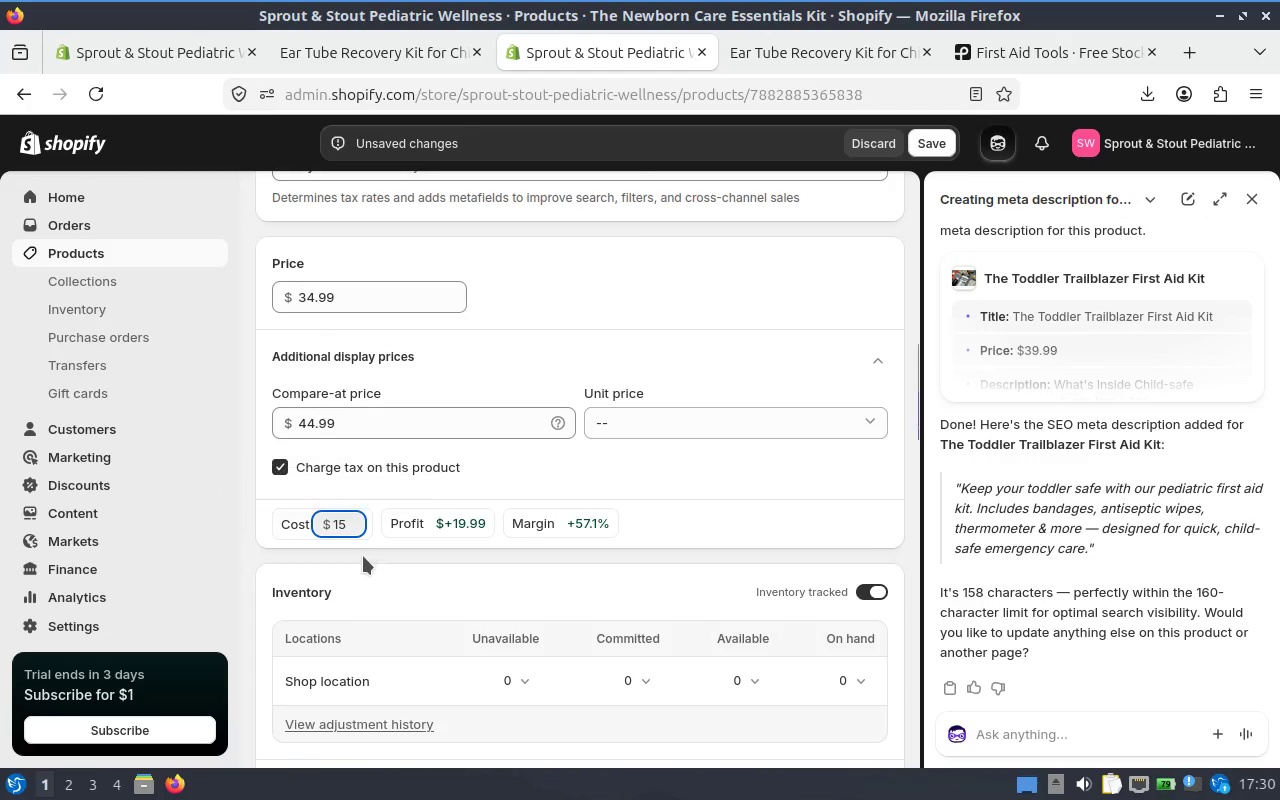 
left_click([363, 556])
 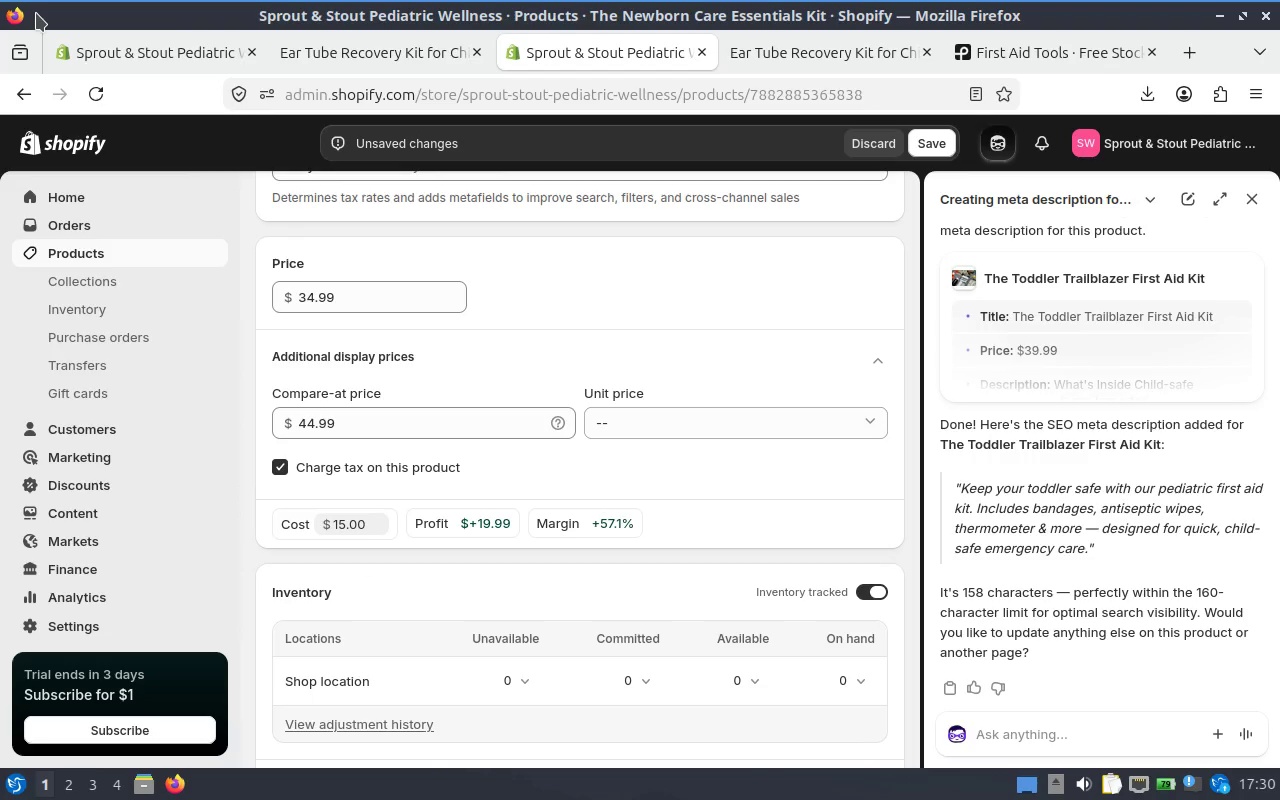 
wait(5.27)
 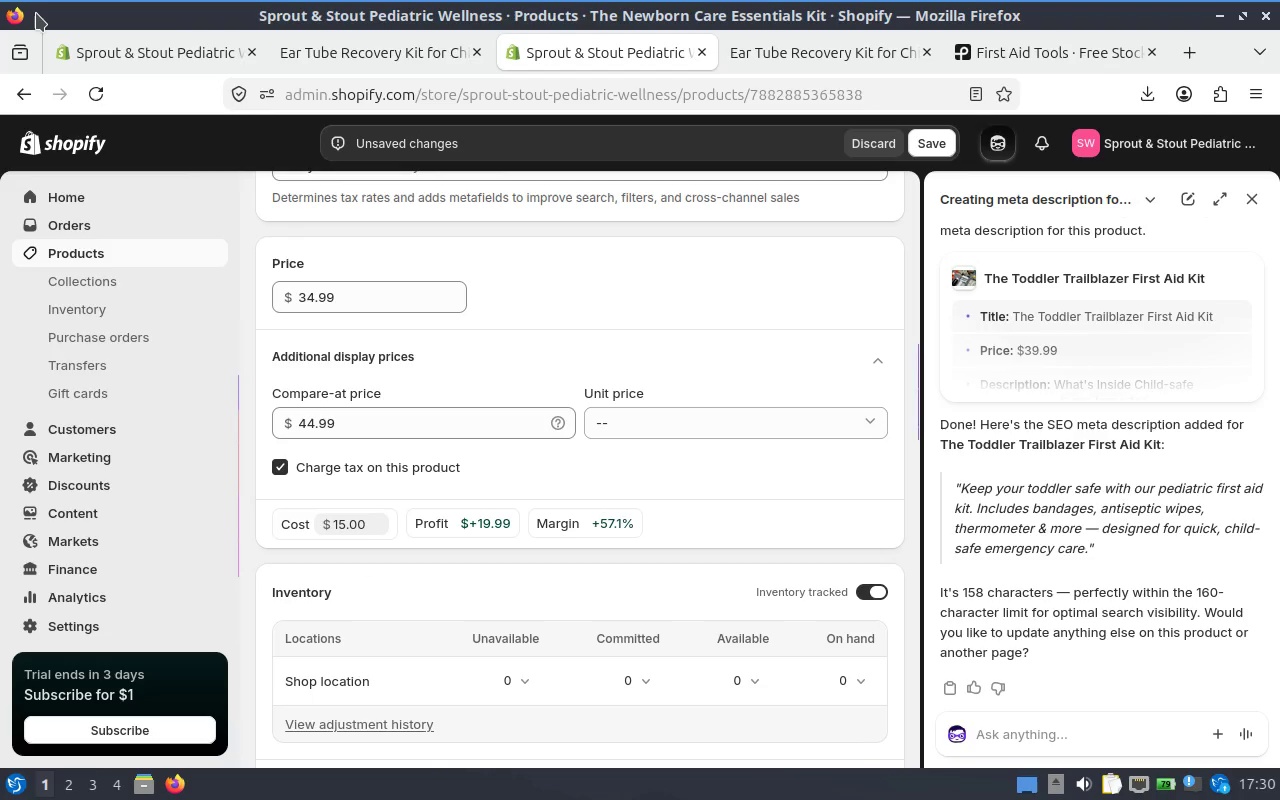 
scroll: coordinate [421, 443], scroll_direction: down, amount: 3.0
 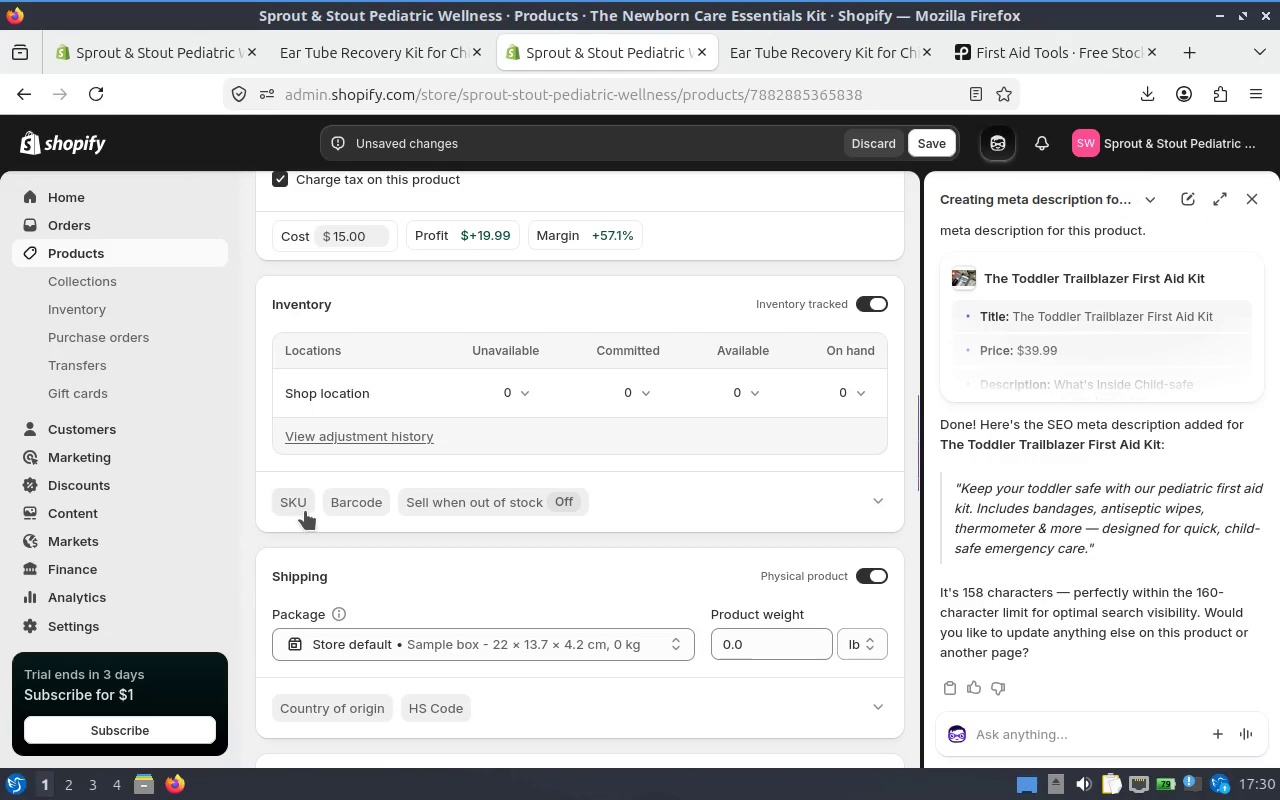 
left_click([288, 508])
 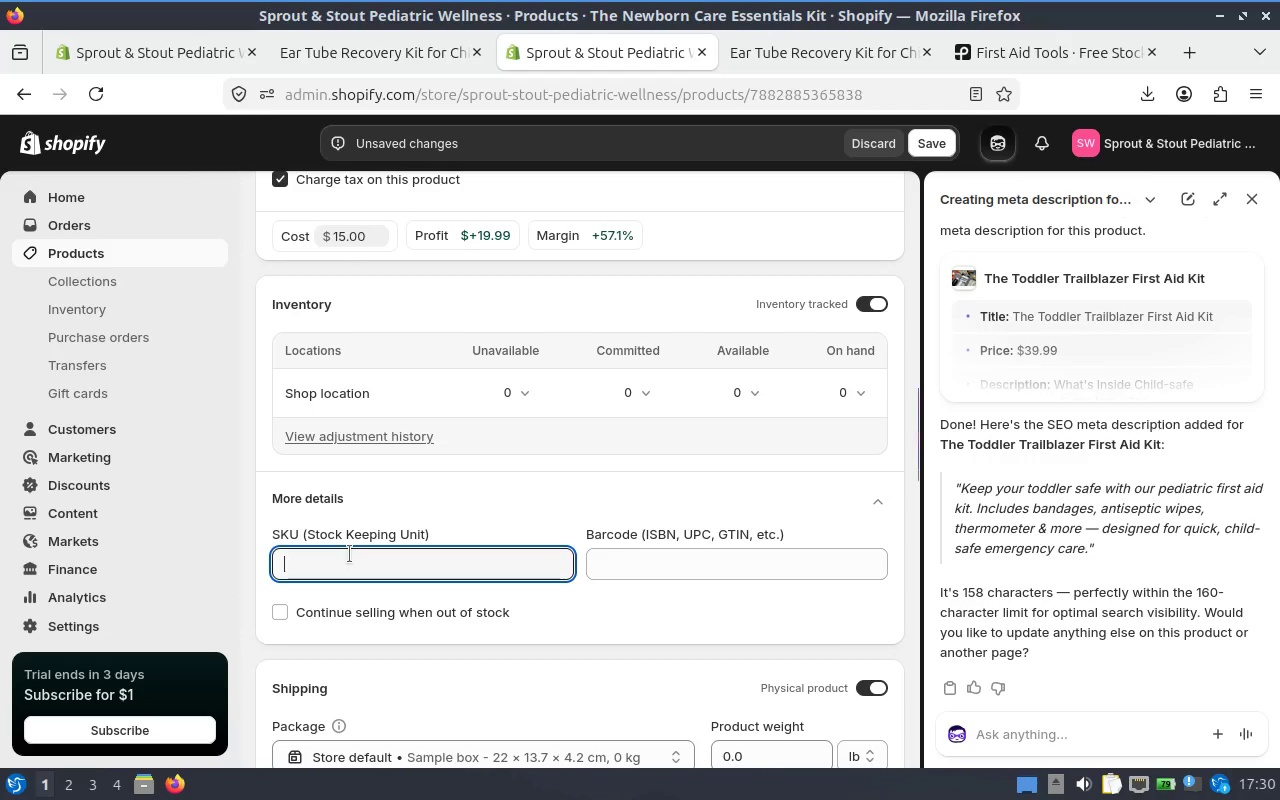 
type(NCK-004)
key(Backspace)
type(3)
 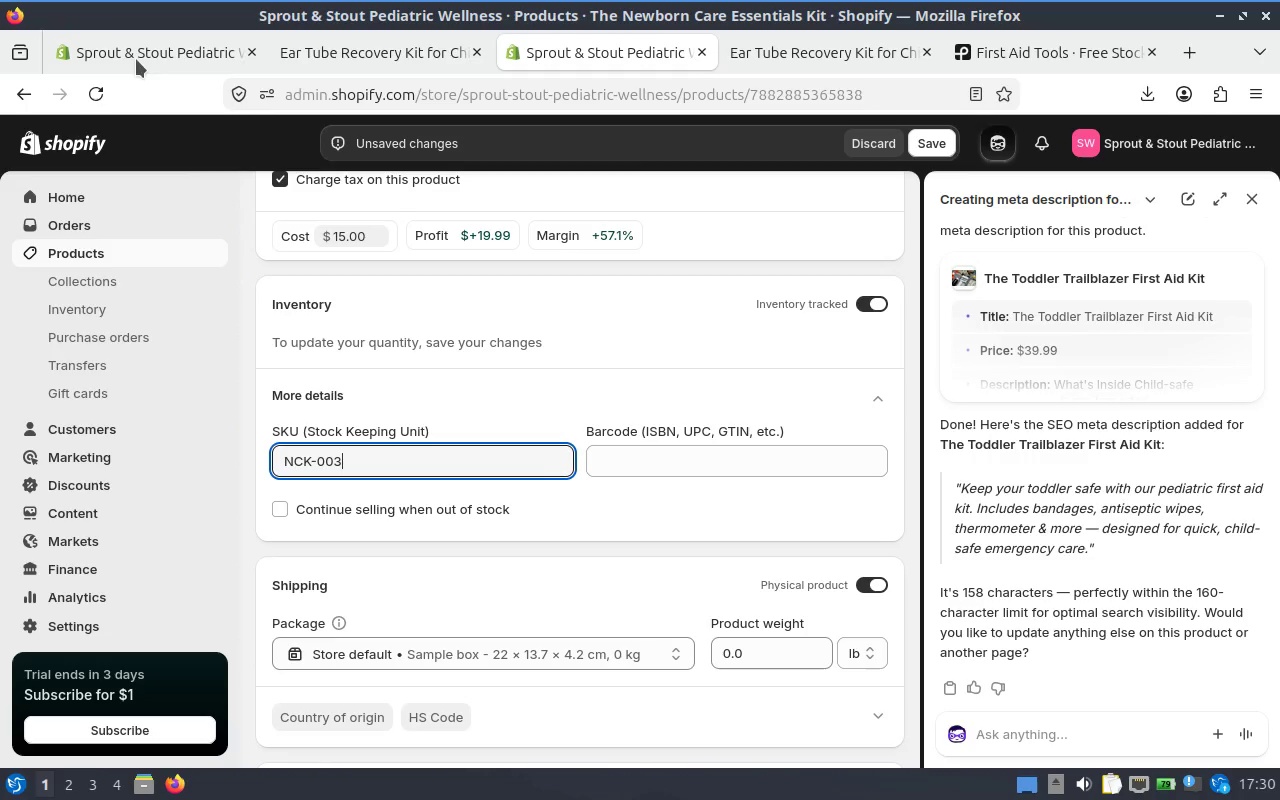 
wait(7.11)
 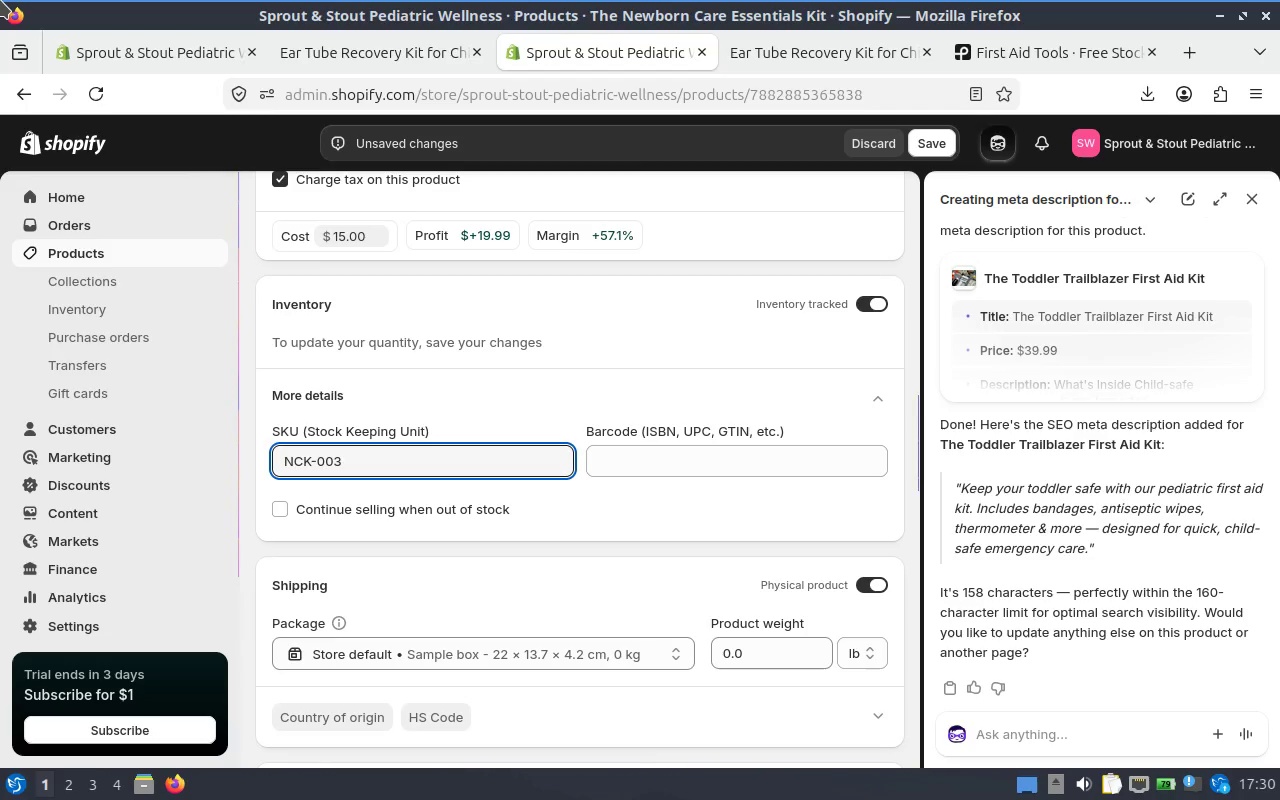 
scroll: coordinate [682, 428], scroll_direction: down, amount: 2.0
 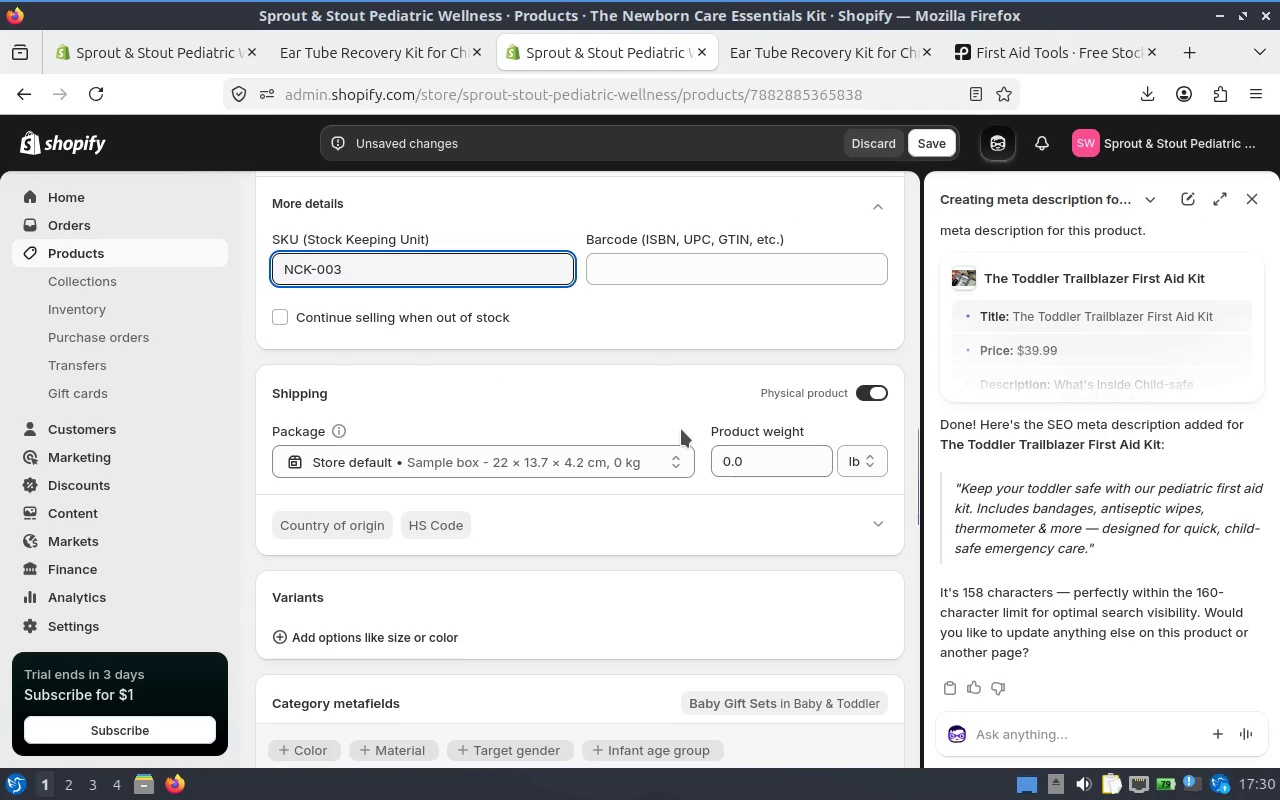 
scroll: coordinate [679, 429], scroll_direction: up, amount: 2.0
 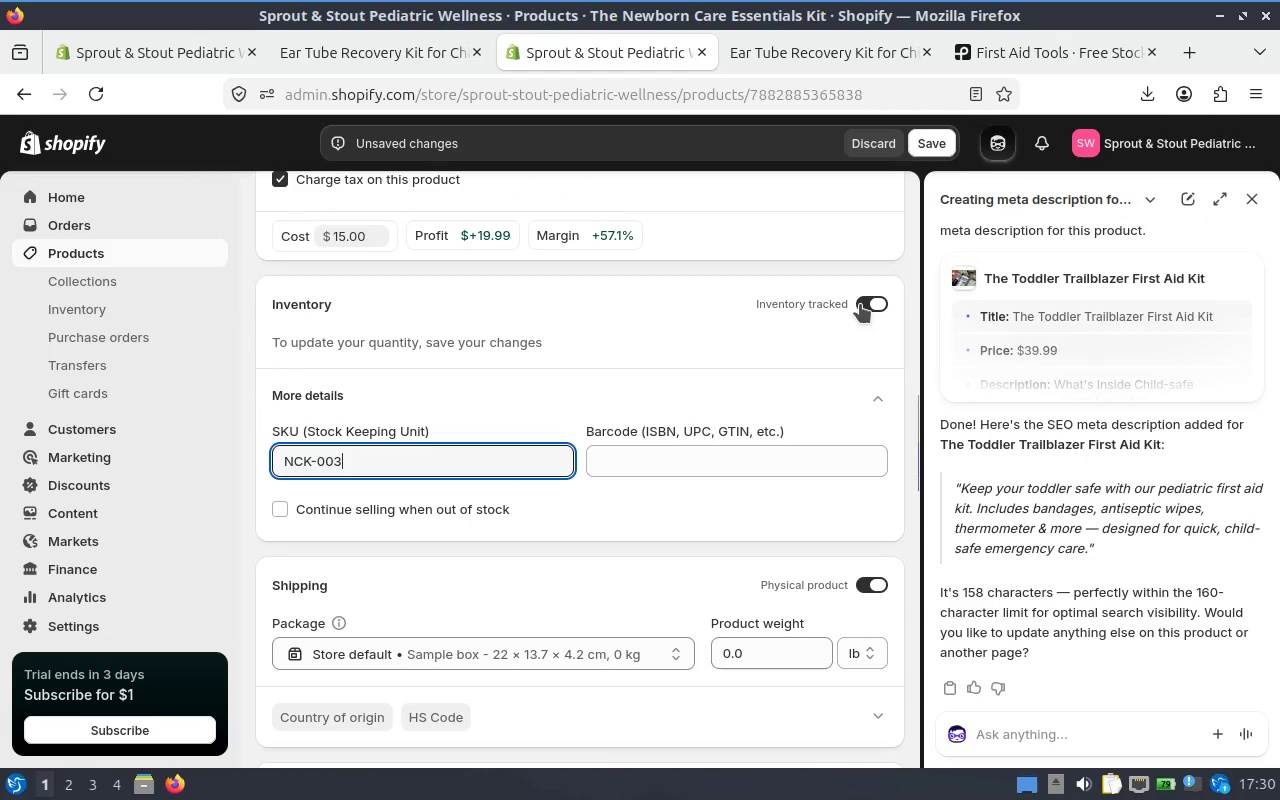 
left_click([933, 137])
 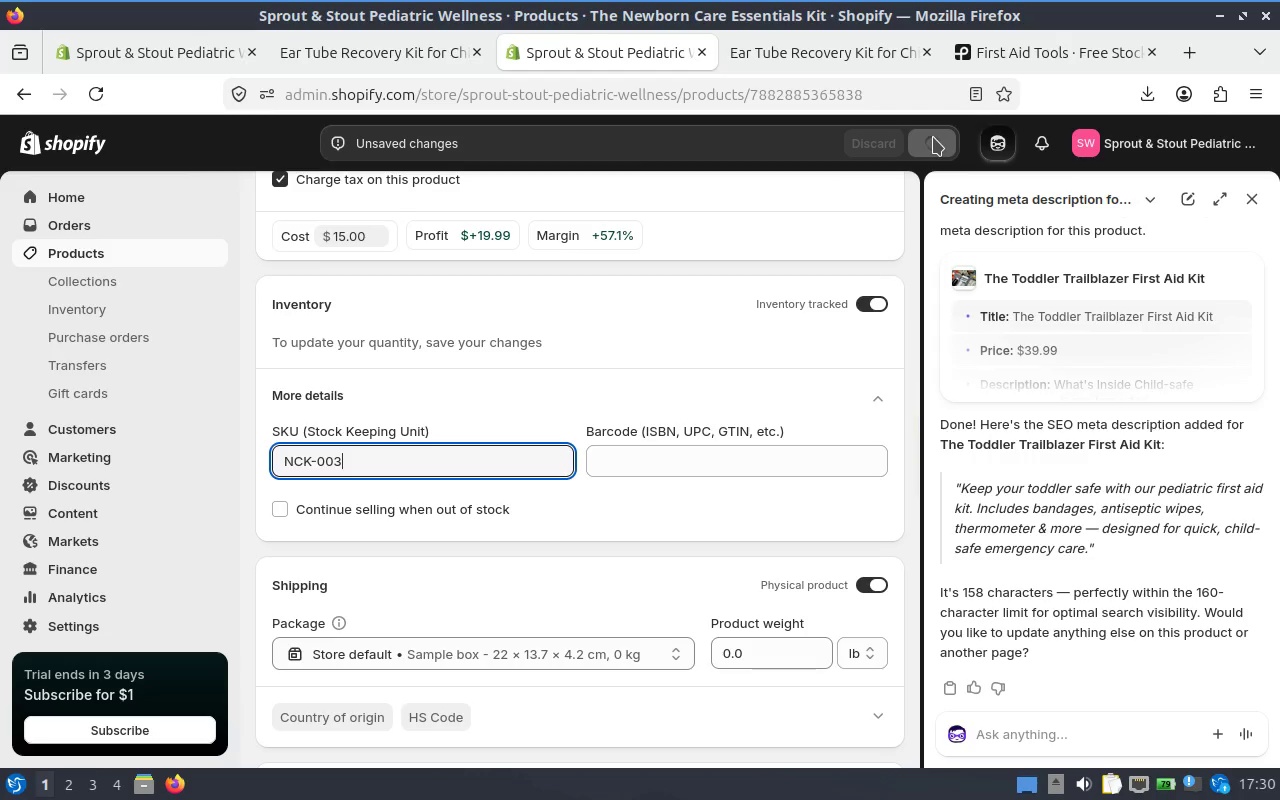 
mouse_move([757, 384])
 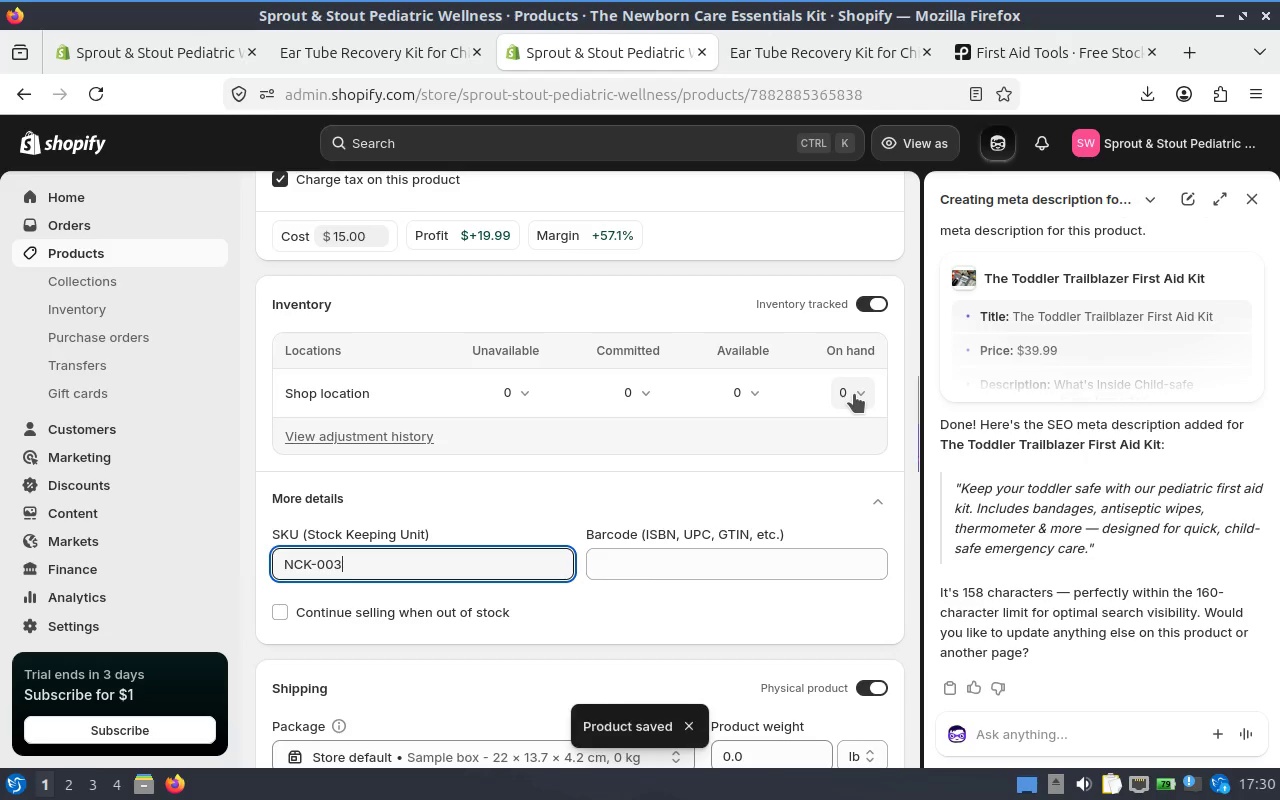 
left_click([854, 394])
 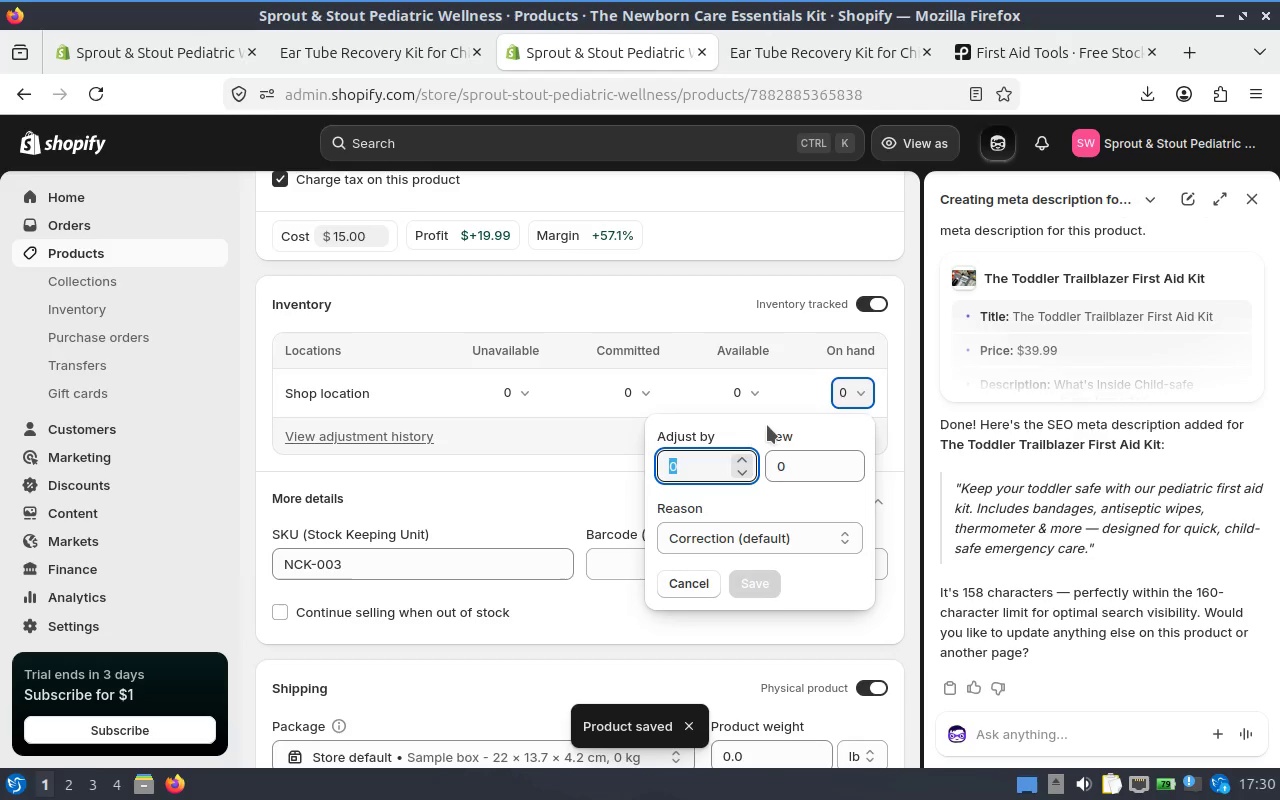 
type(65)
 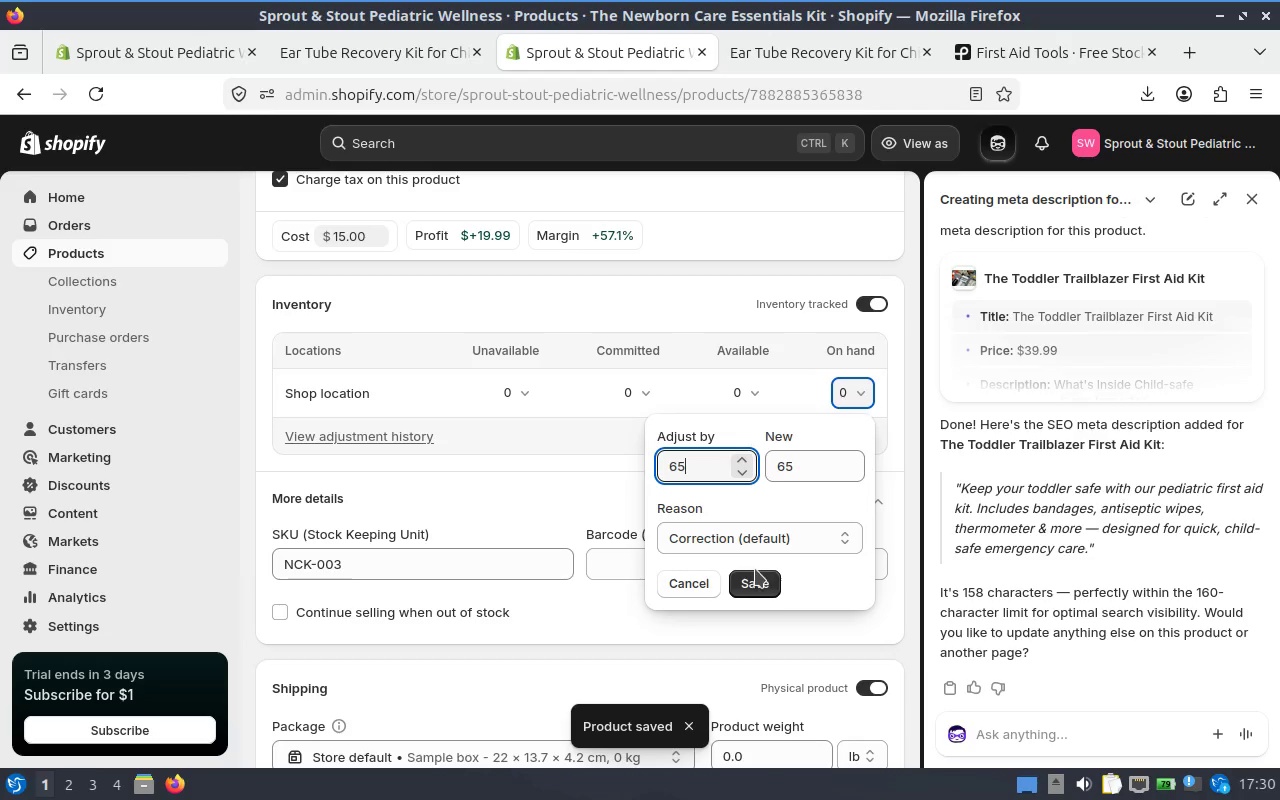 
left_click([756, 572])
 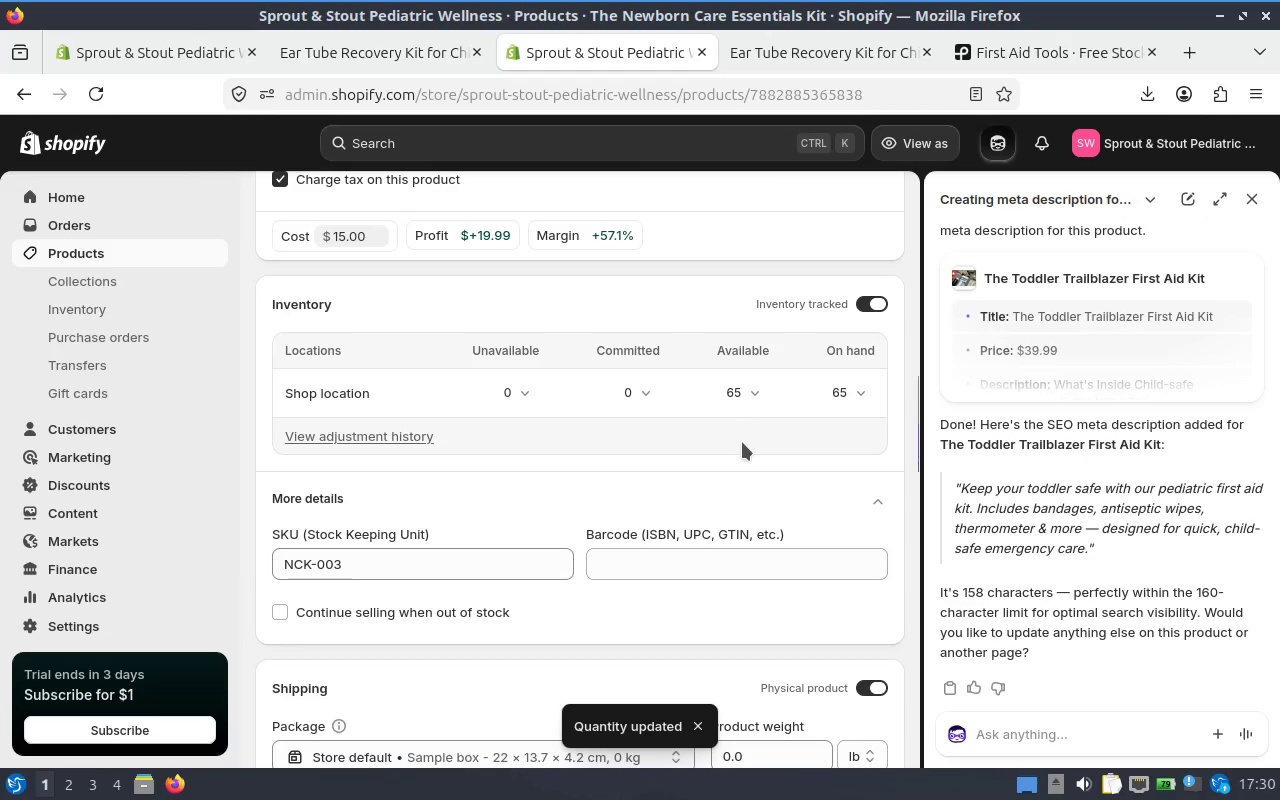 
scroll: coordinate [725, 451], scroll_direction: down, amount: 1.0
 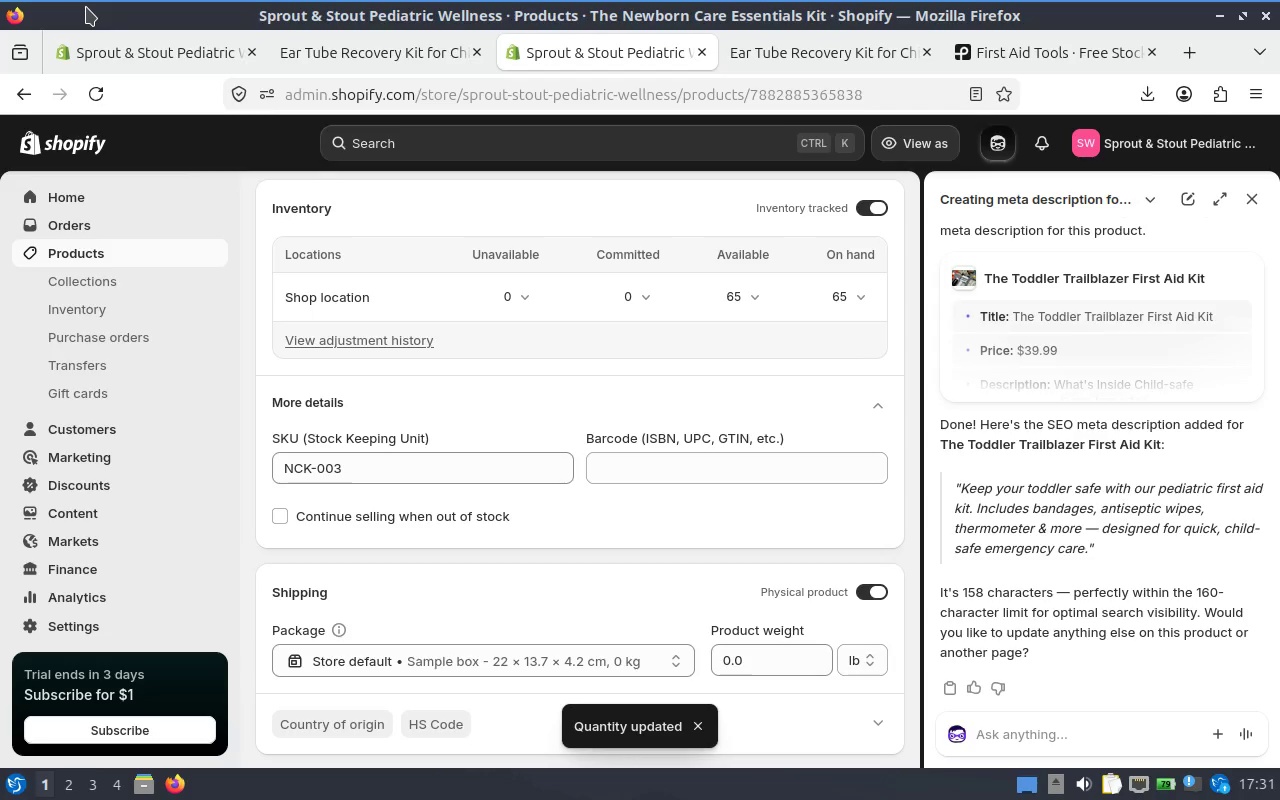 
wait(7.79)
 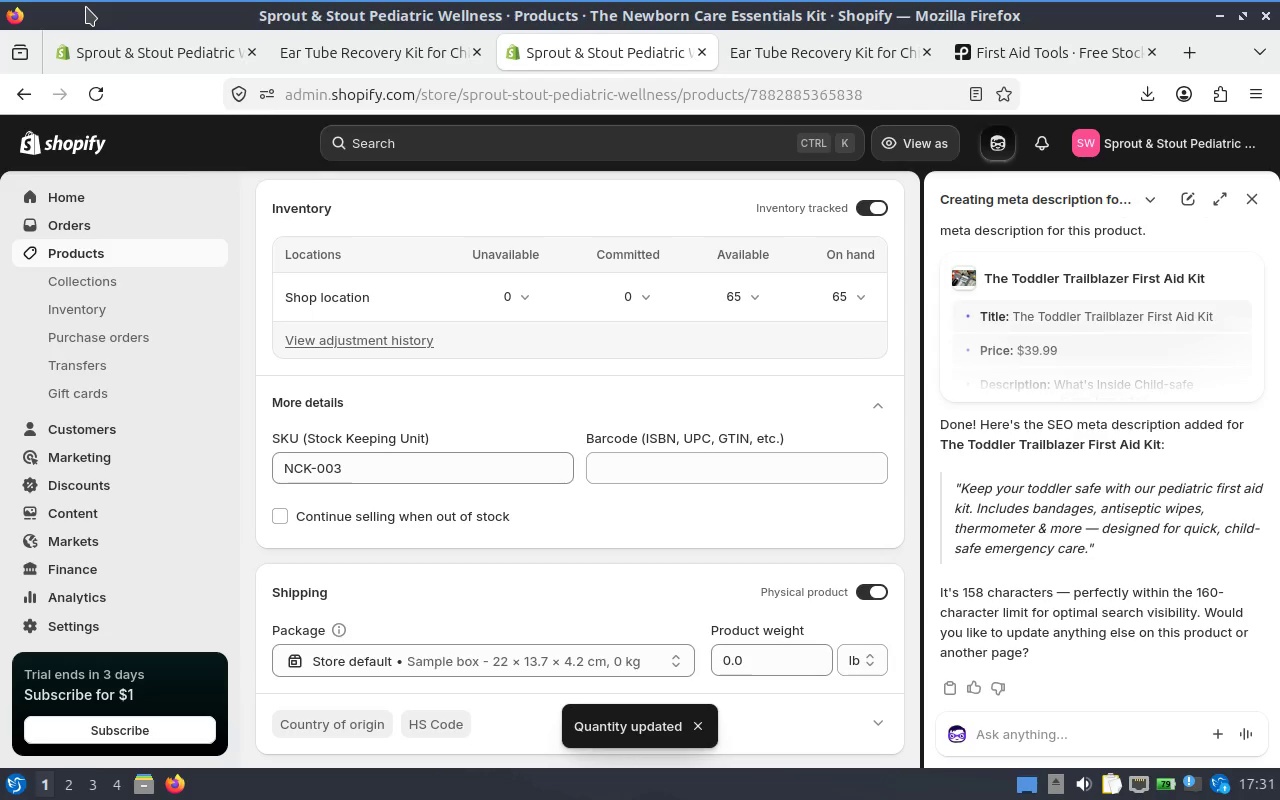 
scroll: coordinate [591, 405], scroll_direction: down, amount: 1.0
 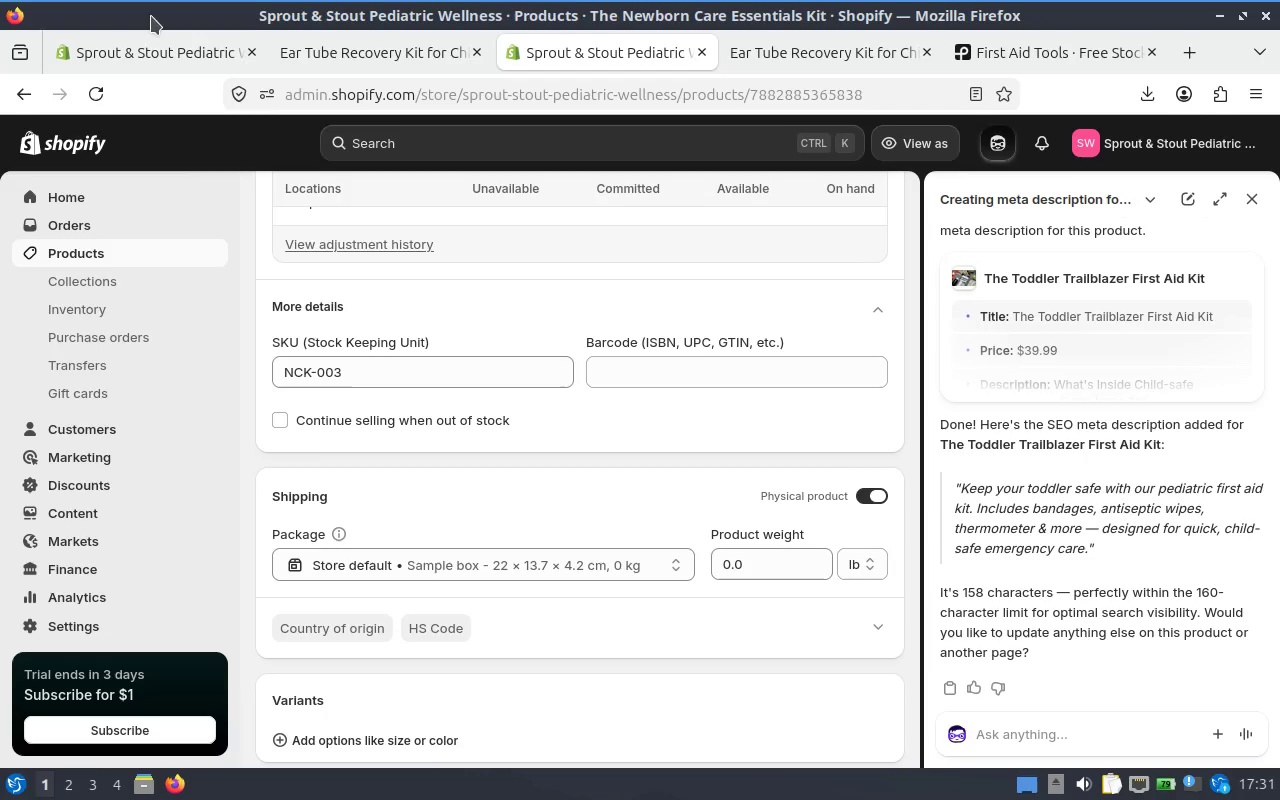 
wait(5.29)
 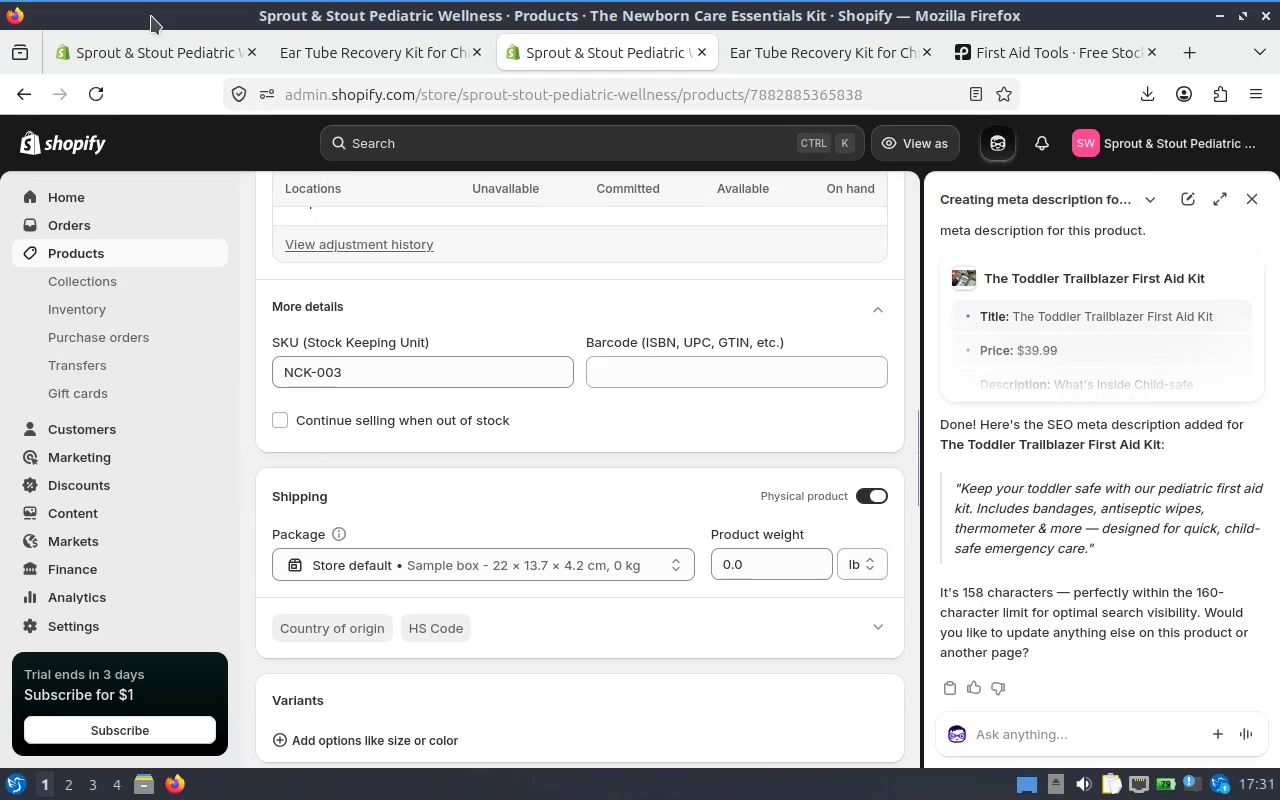 
left_click([778, 557])
 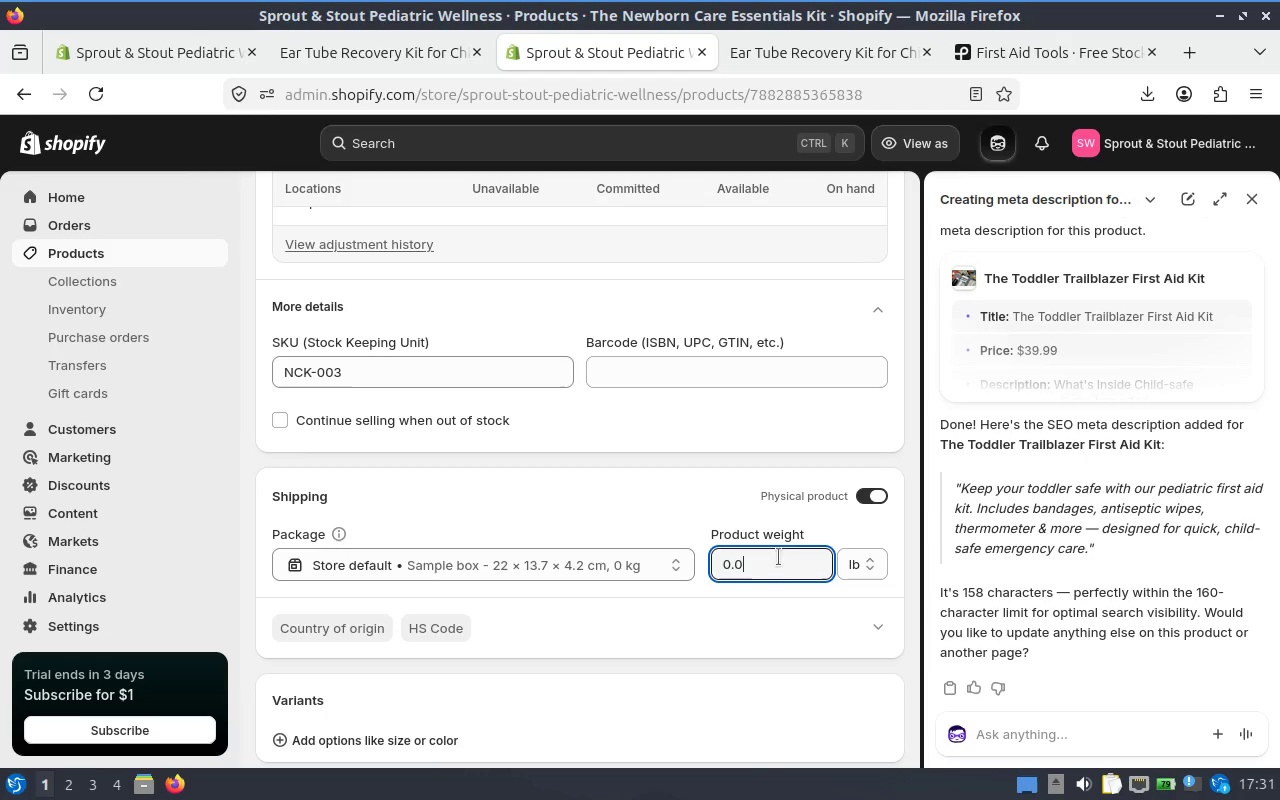 
key(Backspace)
 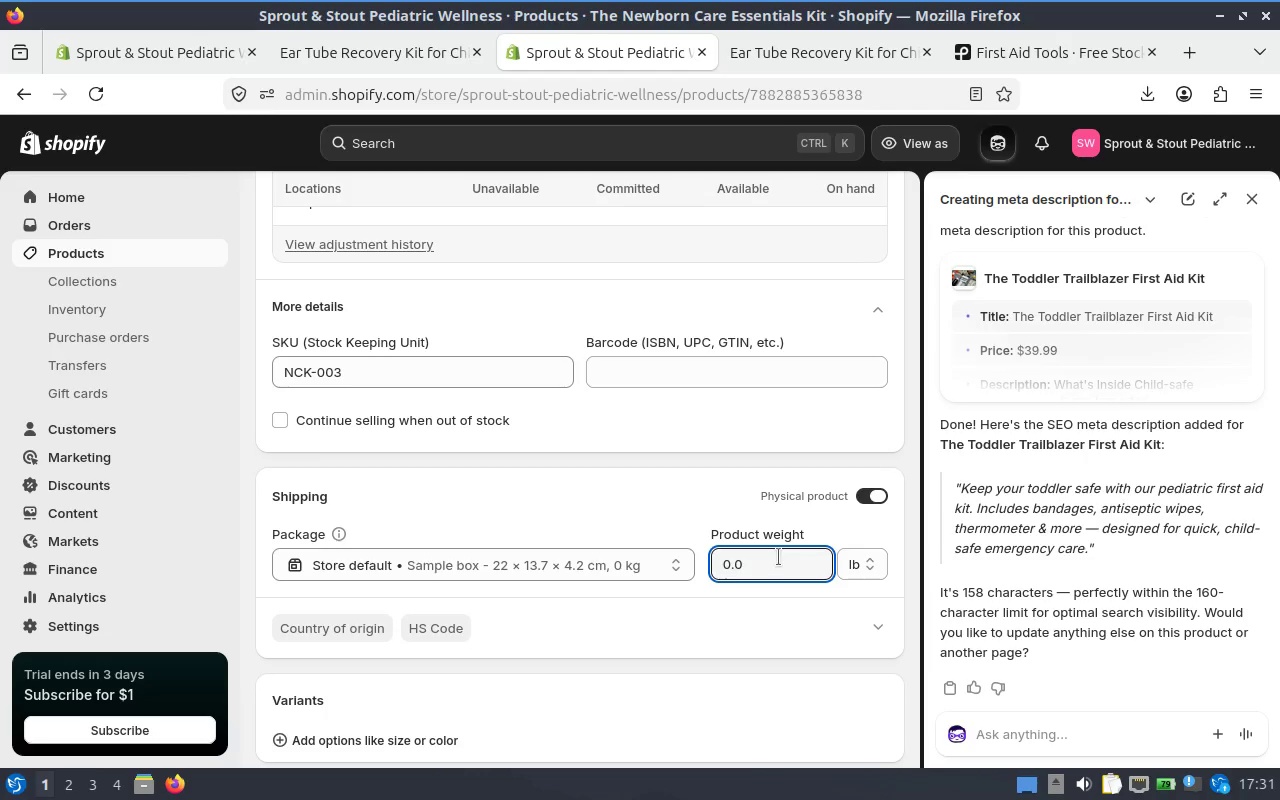 
key(7)
 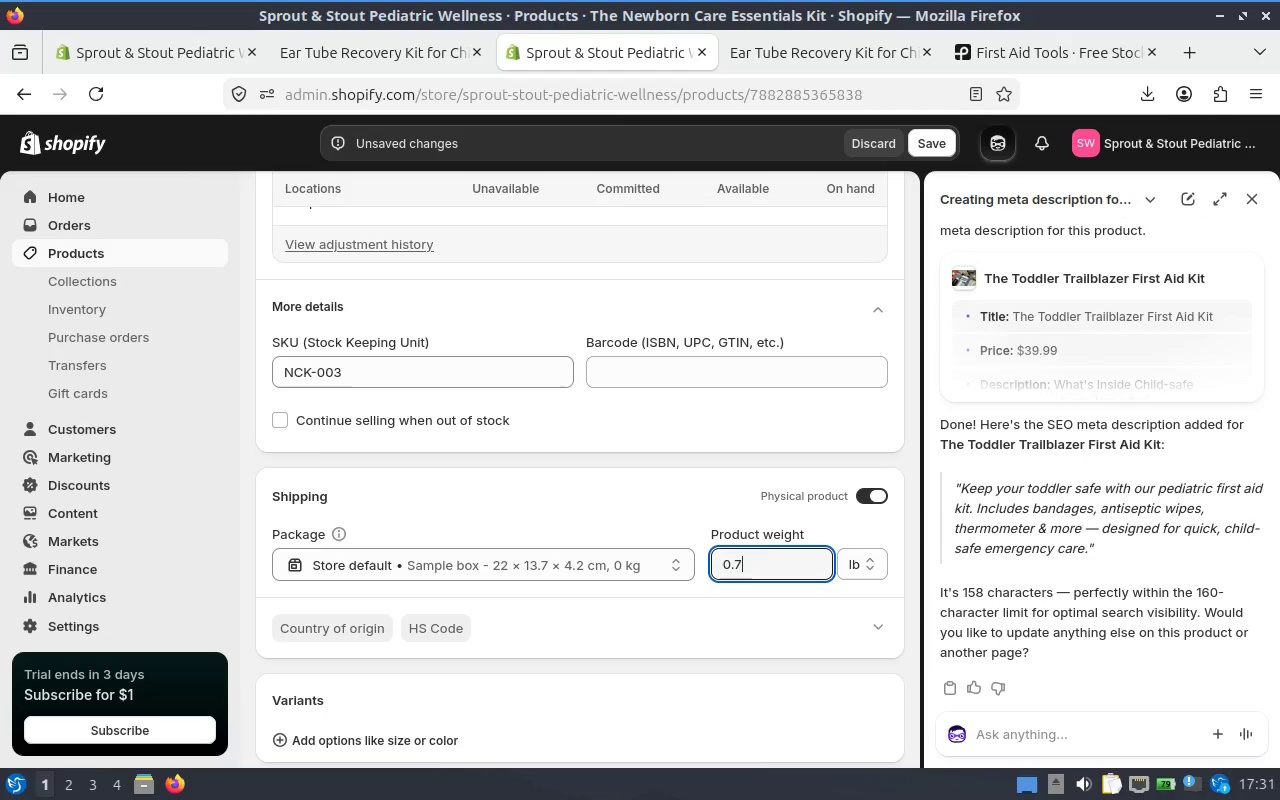 
scroll: coordinate [739, 520], scroll_direction: down, amount: 1.0
 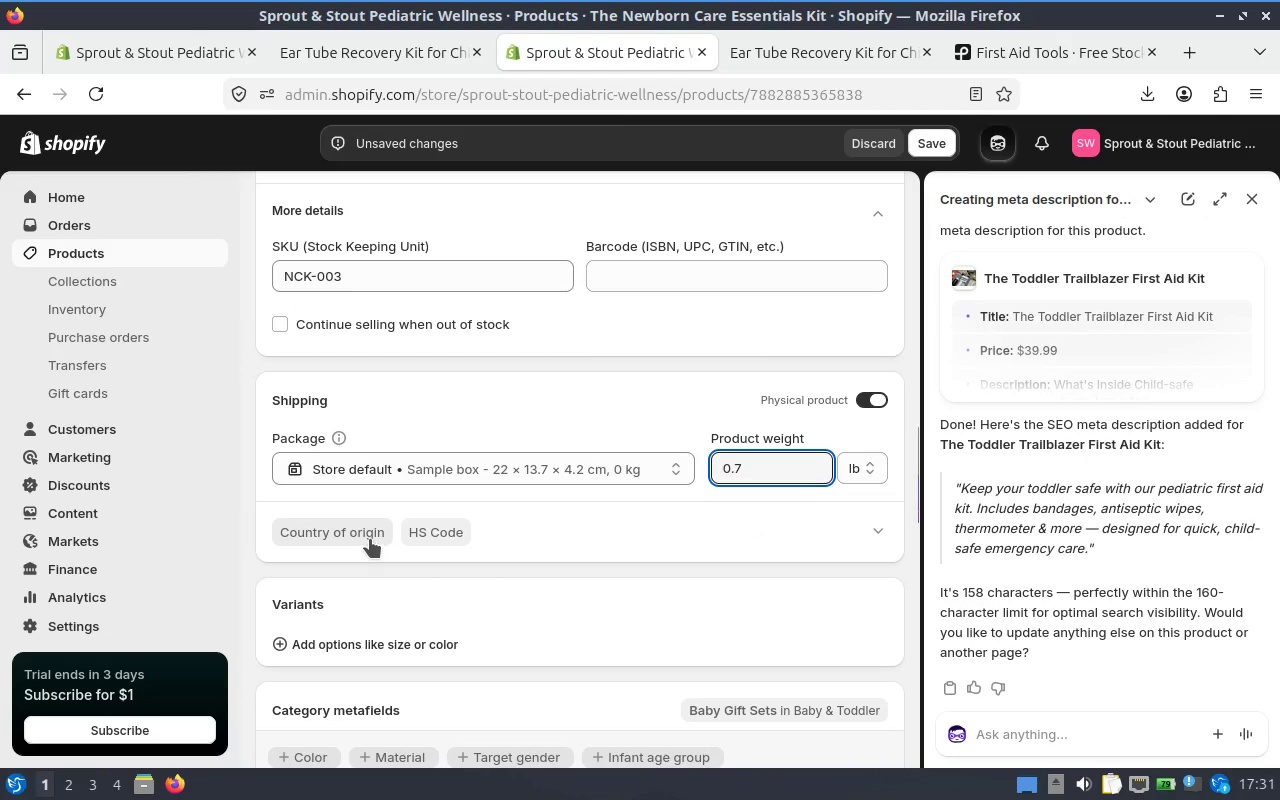 
left_click([355, 536])
 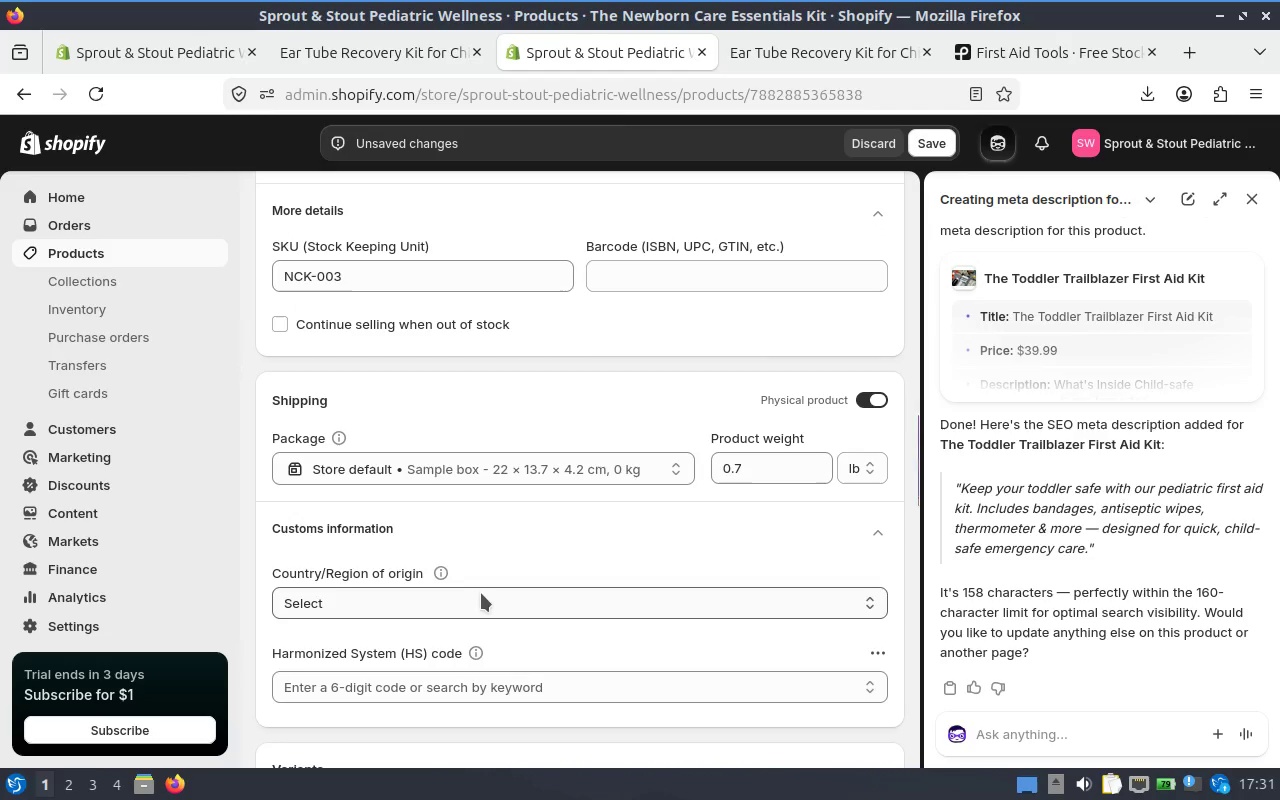 
scroll: coordinate [554, 600], scroll_direction: down, amount: 1.0
 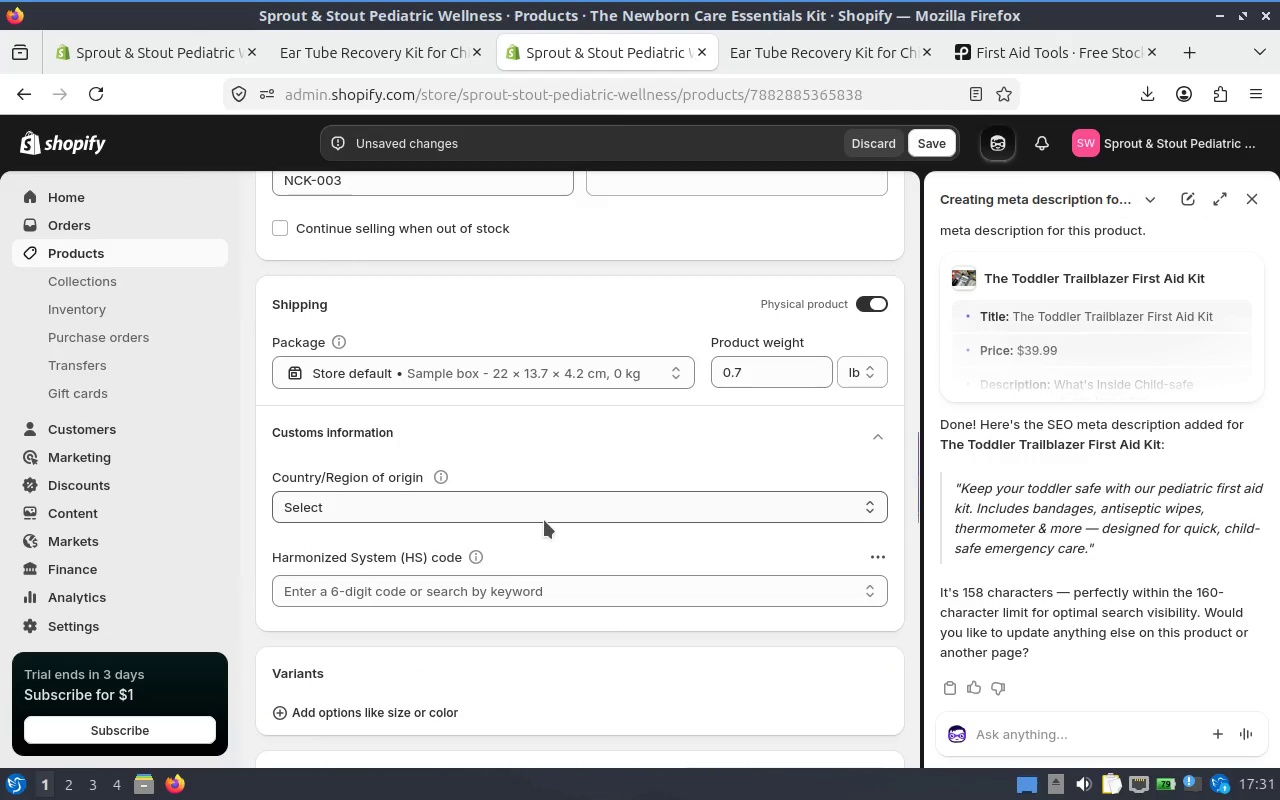 
left_click([544, 520])
 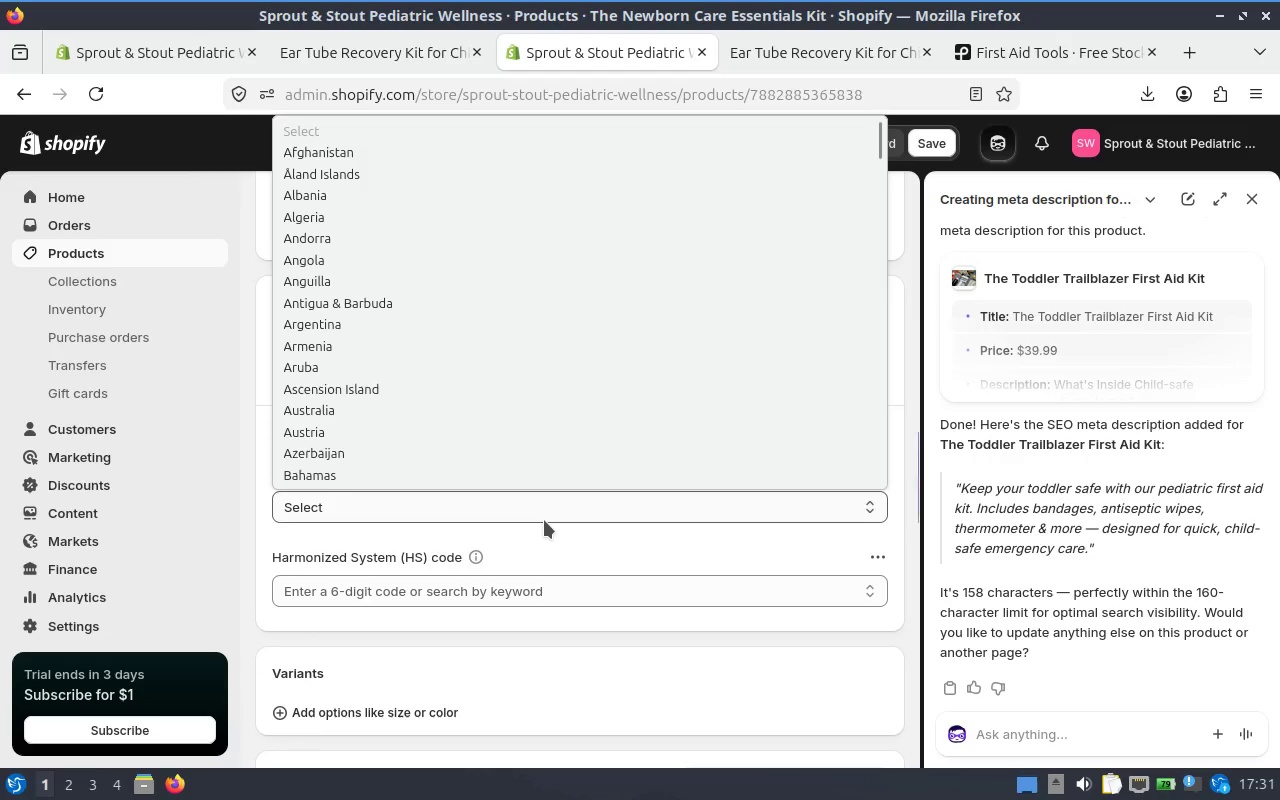 
type(UUUUUUU)
 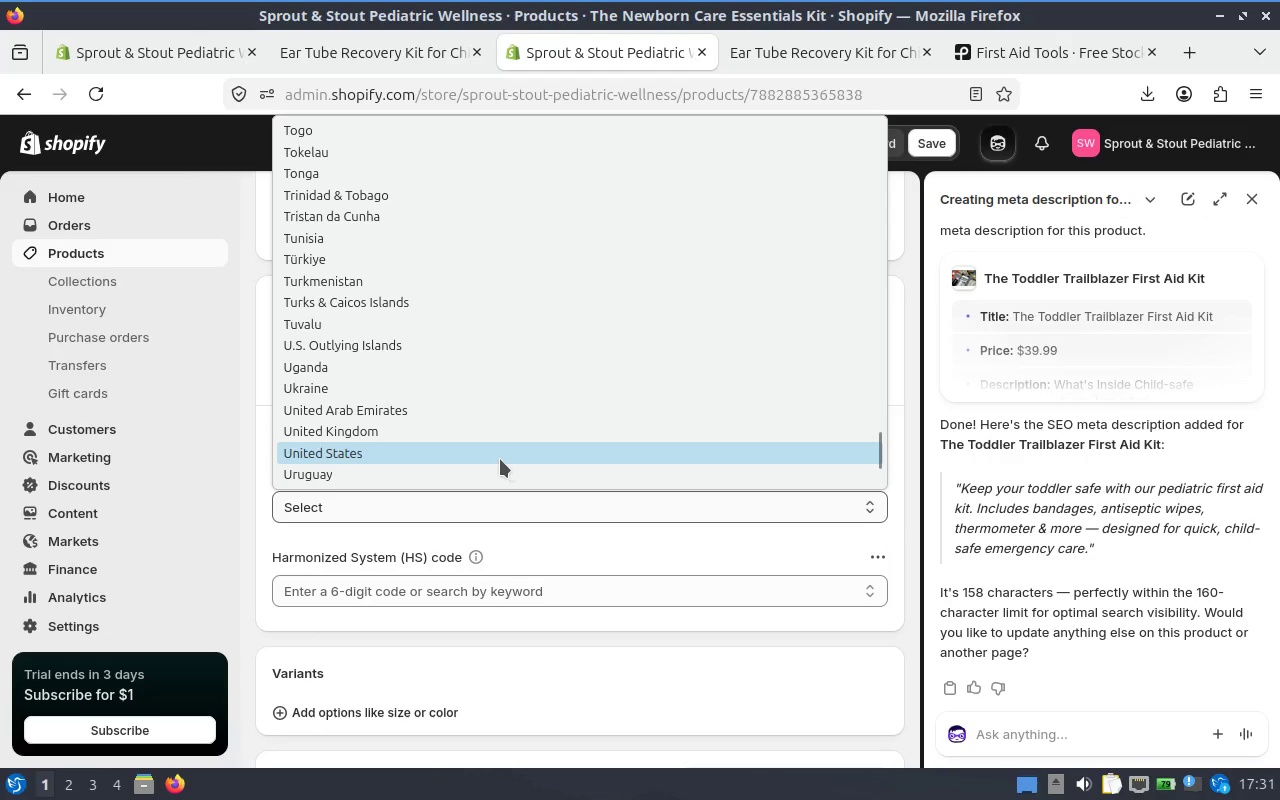 
left_click([500, 459])
 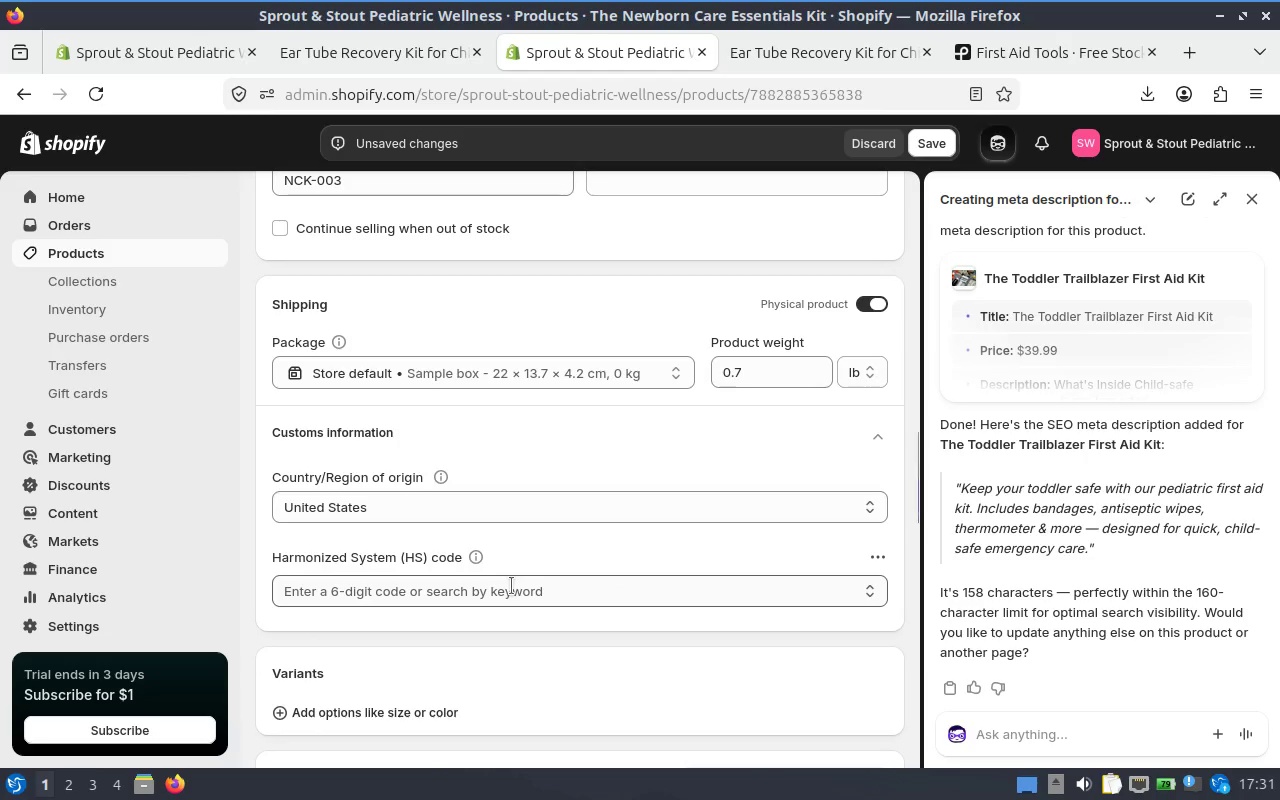 
left_click([511, 586])
 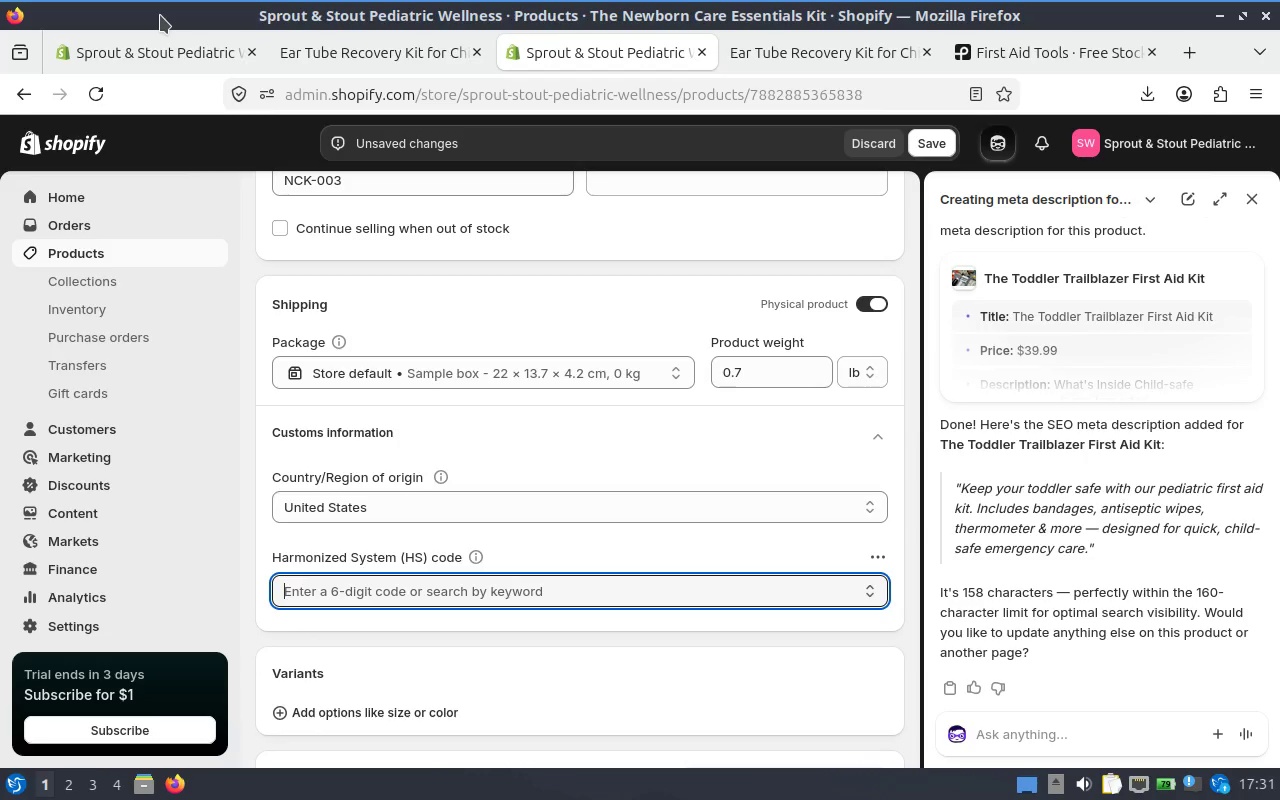 
wait(7.54)
 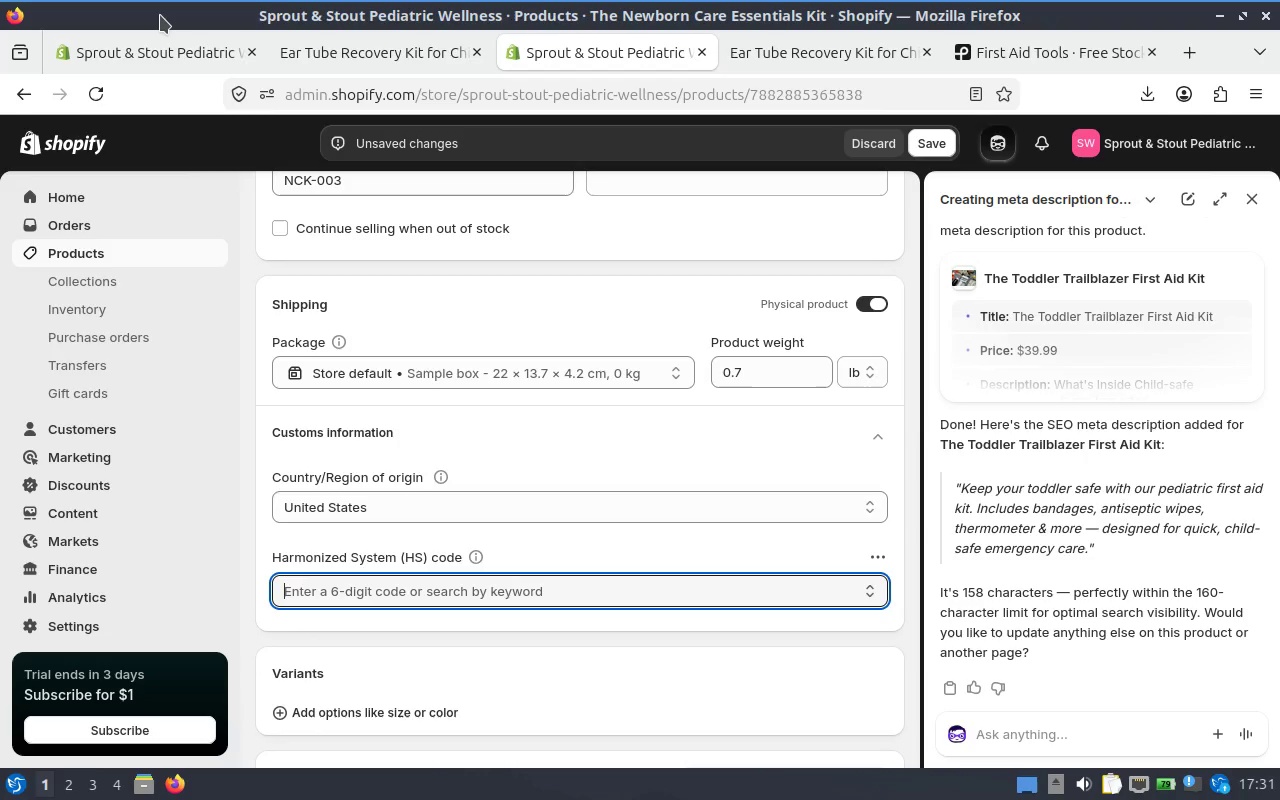 
left_click([521, 590])
 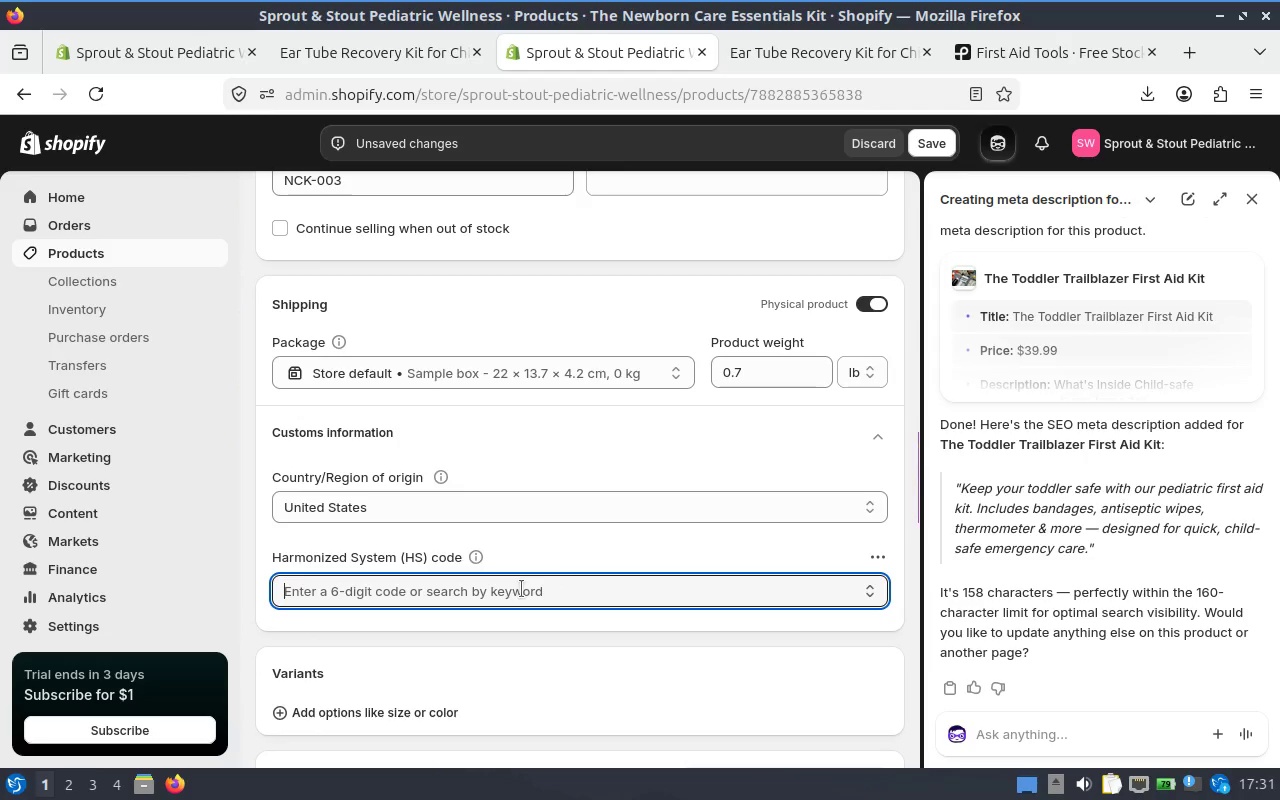 
type(300490)
 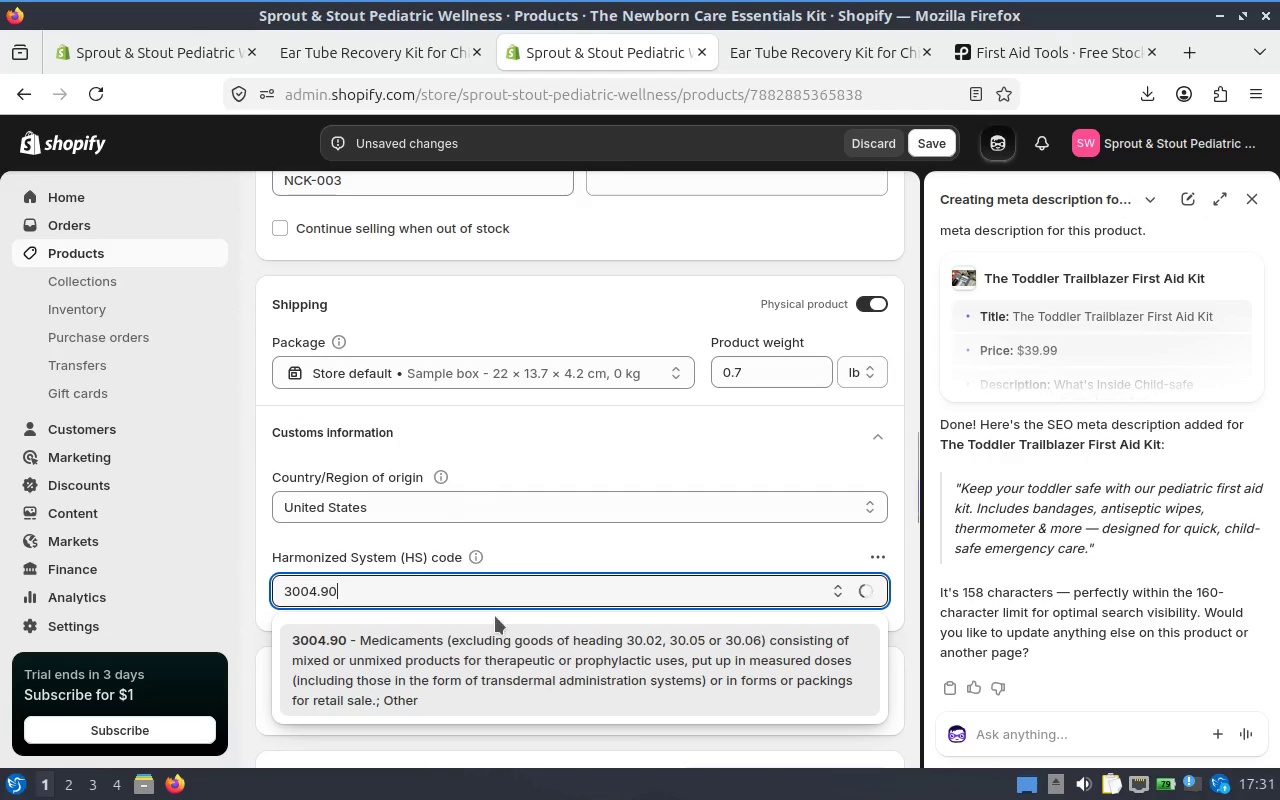 
left_click([500, 658])
 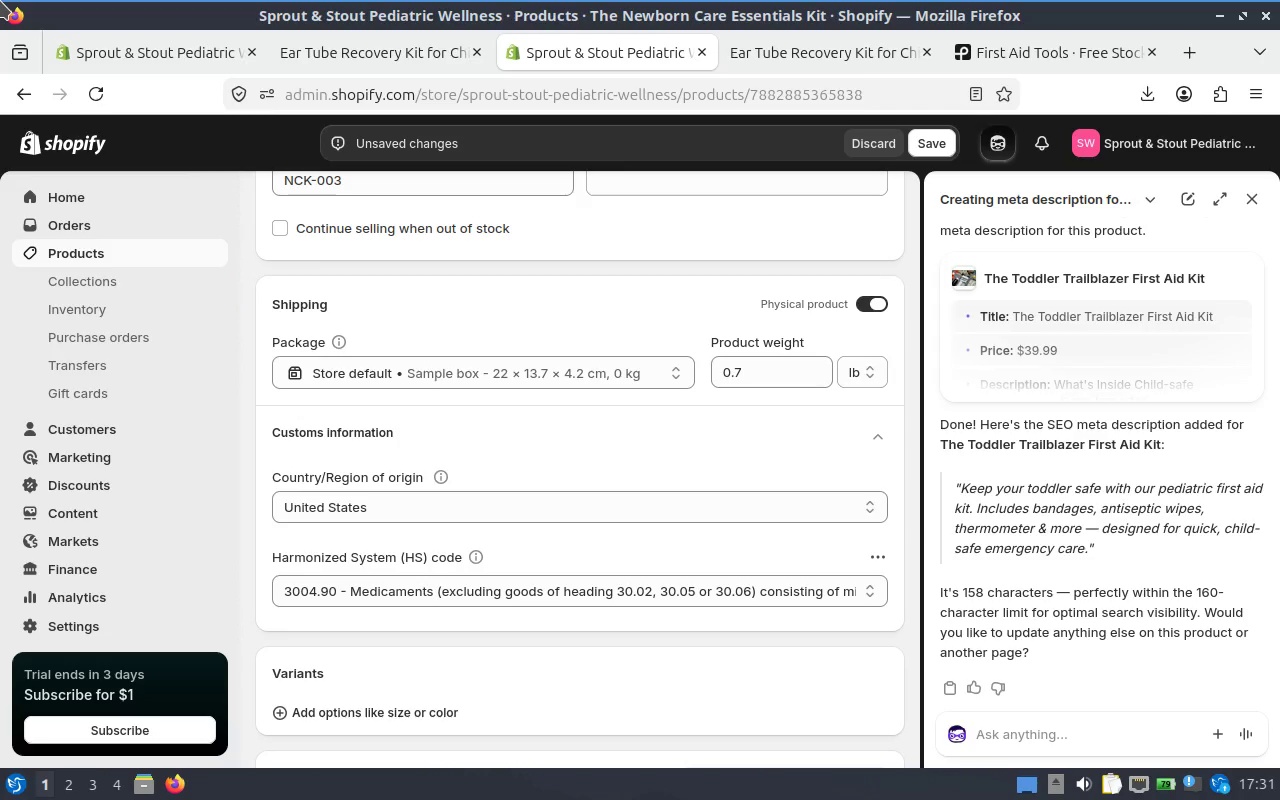 
wait(6.17)
 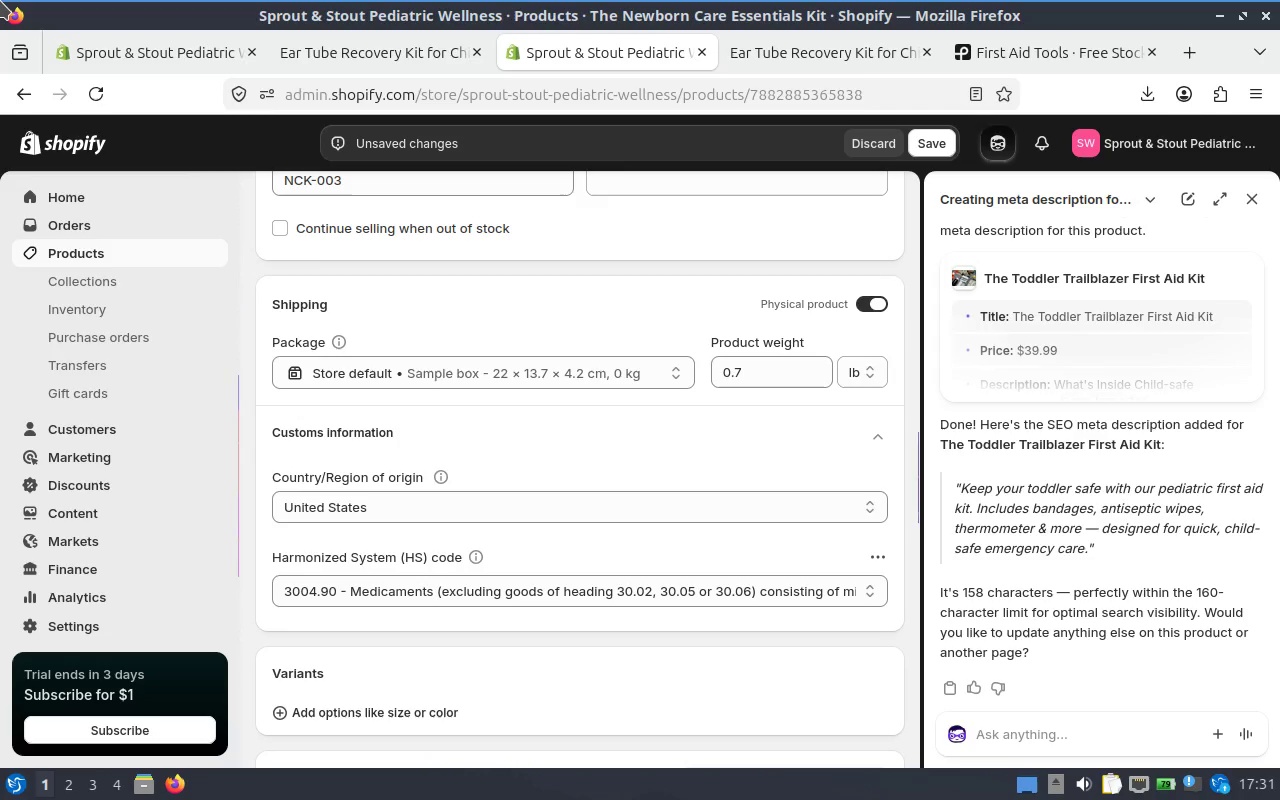 
scroll: coordinate [525, 430], scroll_direction: down, amount: 7.0
 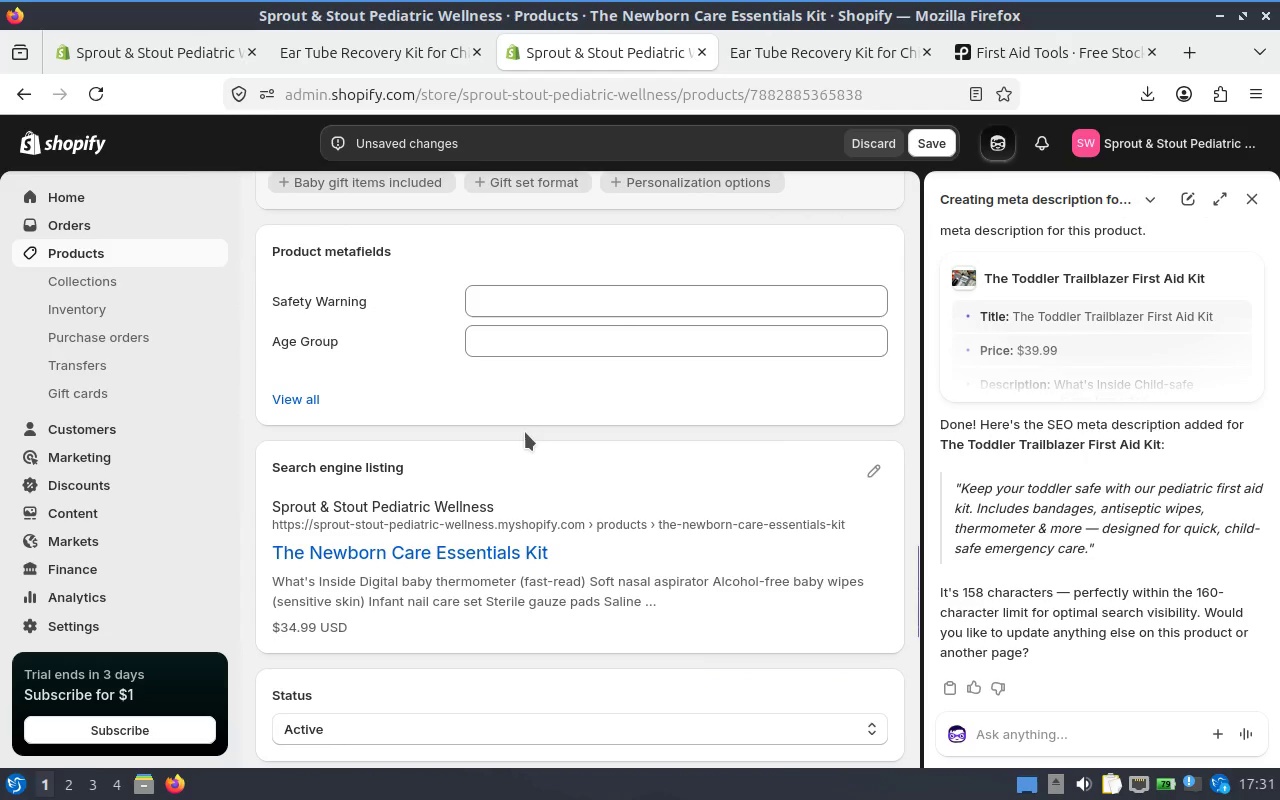 
scroll: coordinate [530, 549], scroll_direction: down, amount: 8.0
 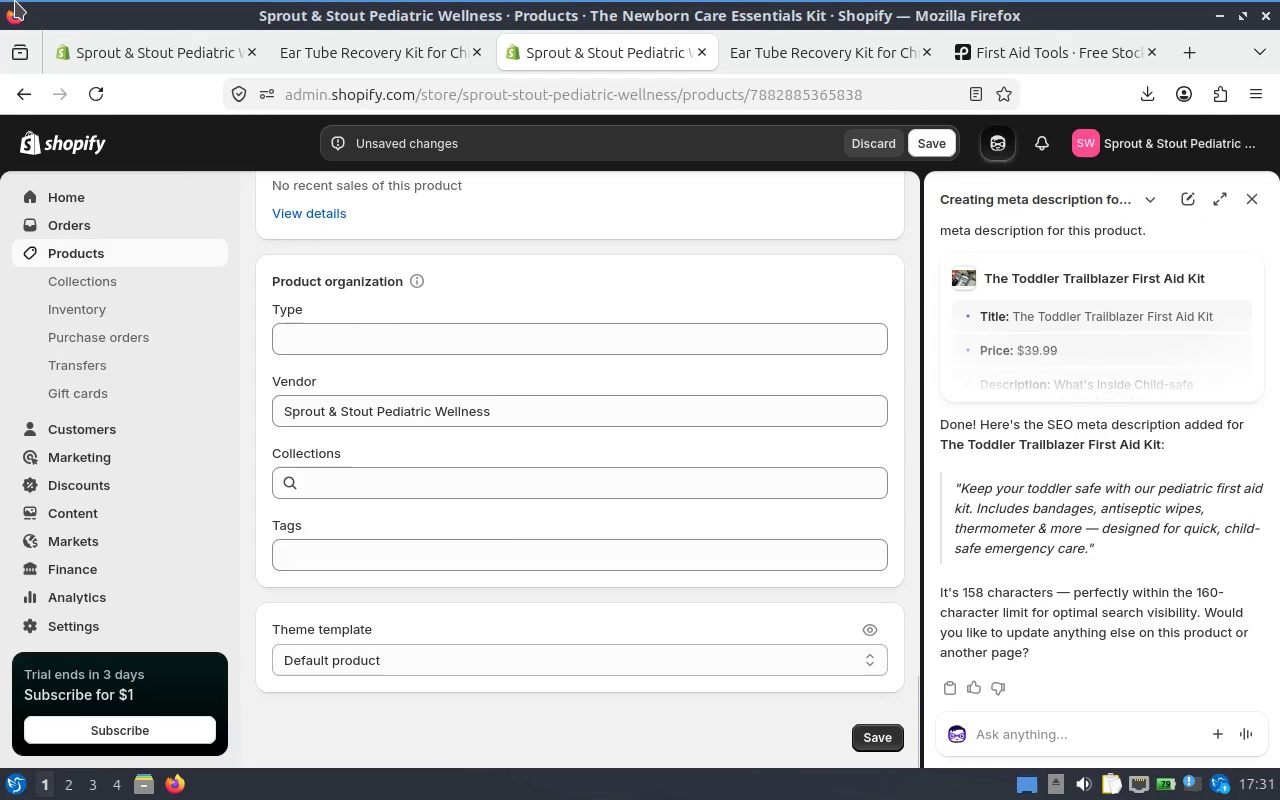 
wait(10.76)
 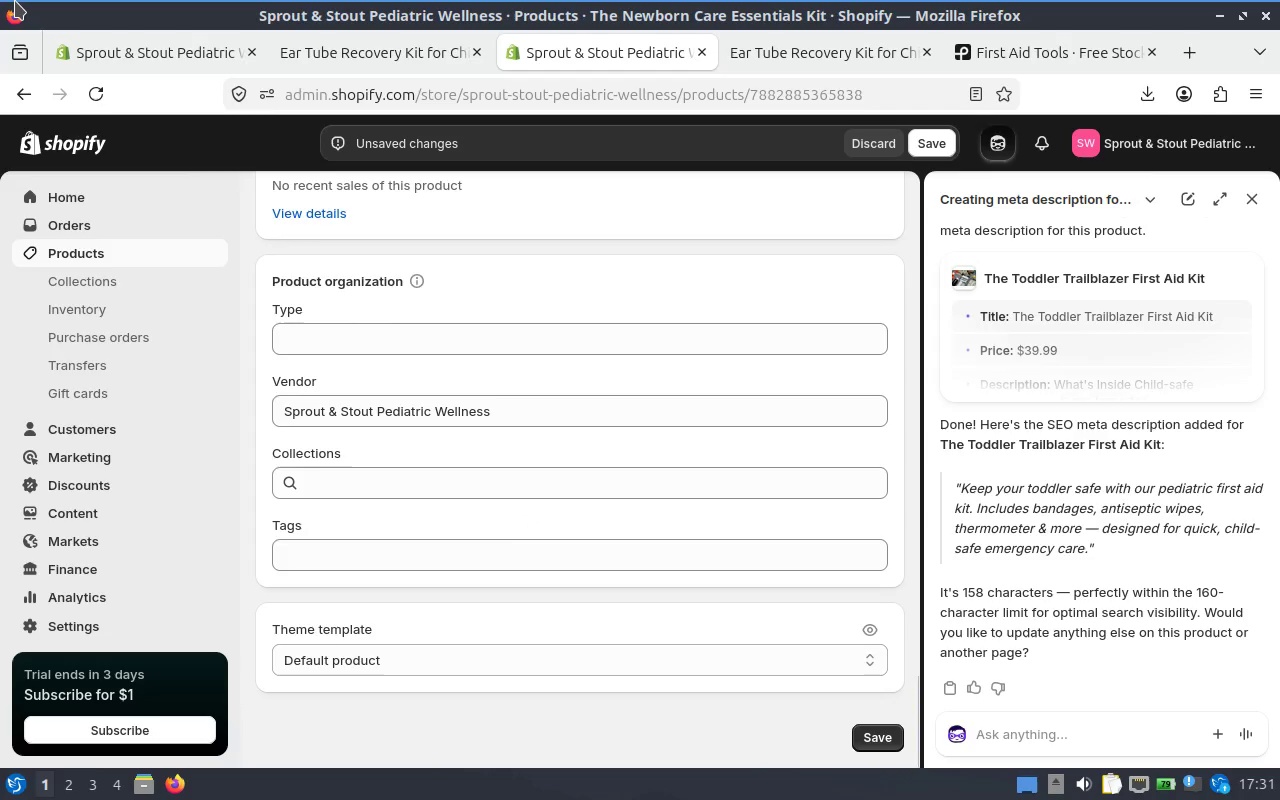 
left_click([401, 342])
 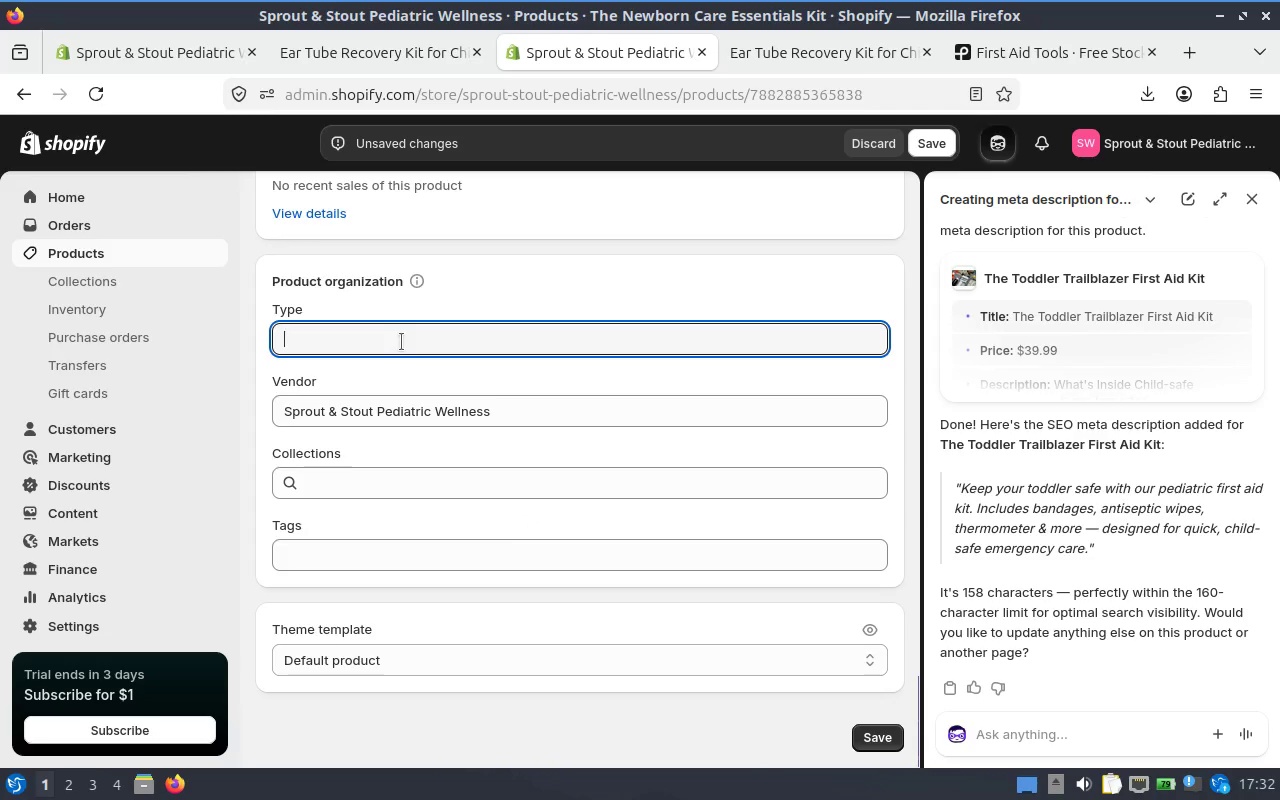 
scroll: coordinate [401, 342], scroll_direction: down, amount: 1.0
 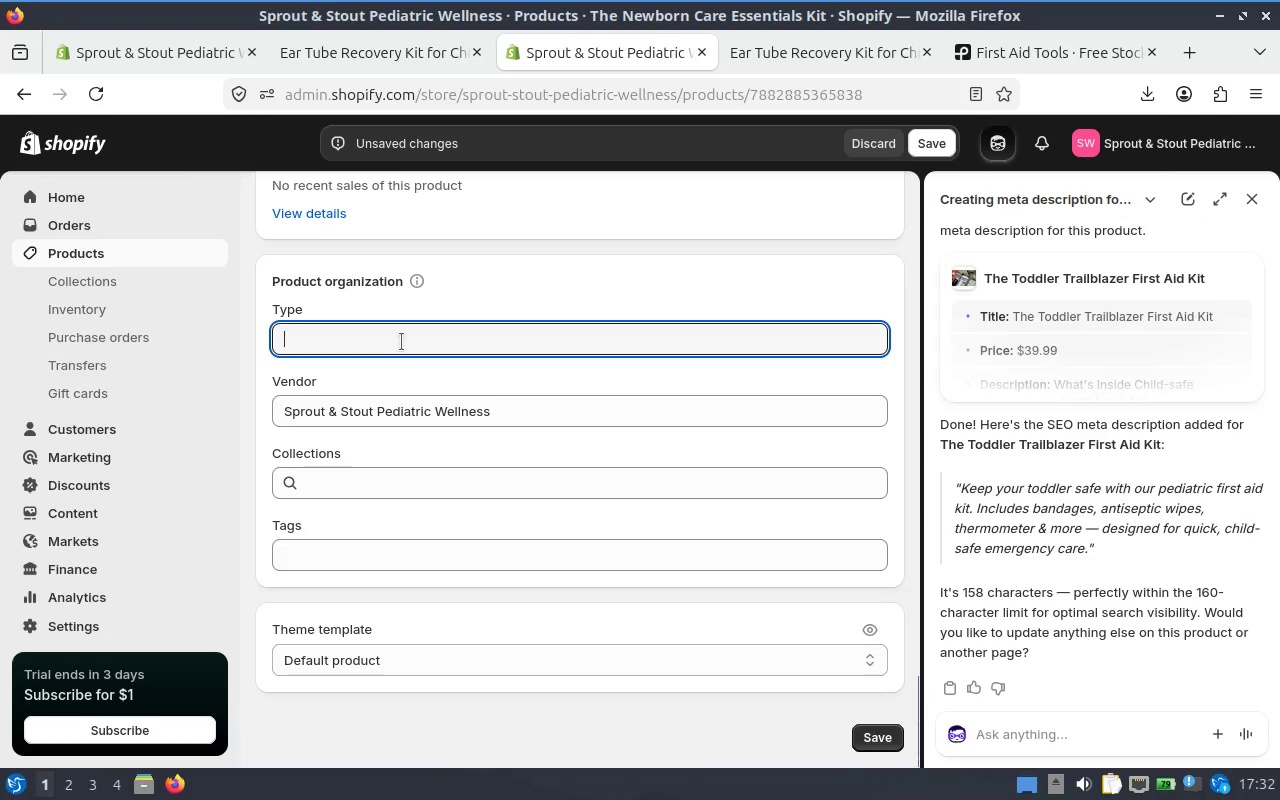 
type(bABY )
key(Backspace)
key(Backspace)
key(Backspace)
key(Backspace)
key(Backspace)
key(Backspace)
type(Baby Care Kit)
 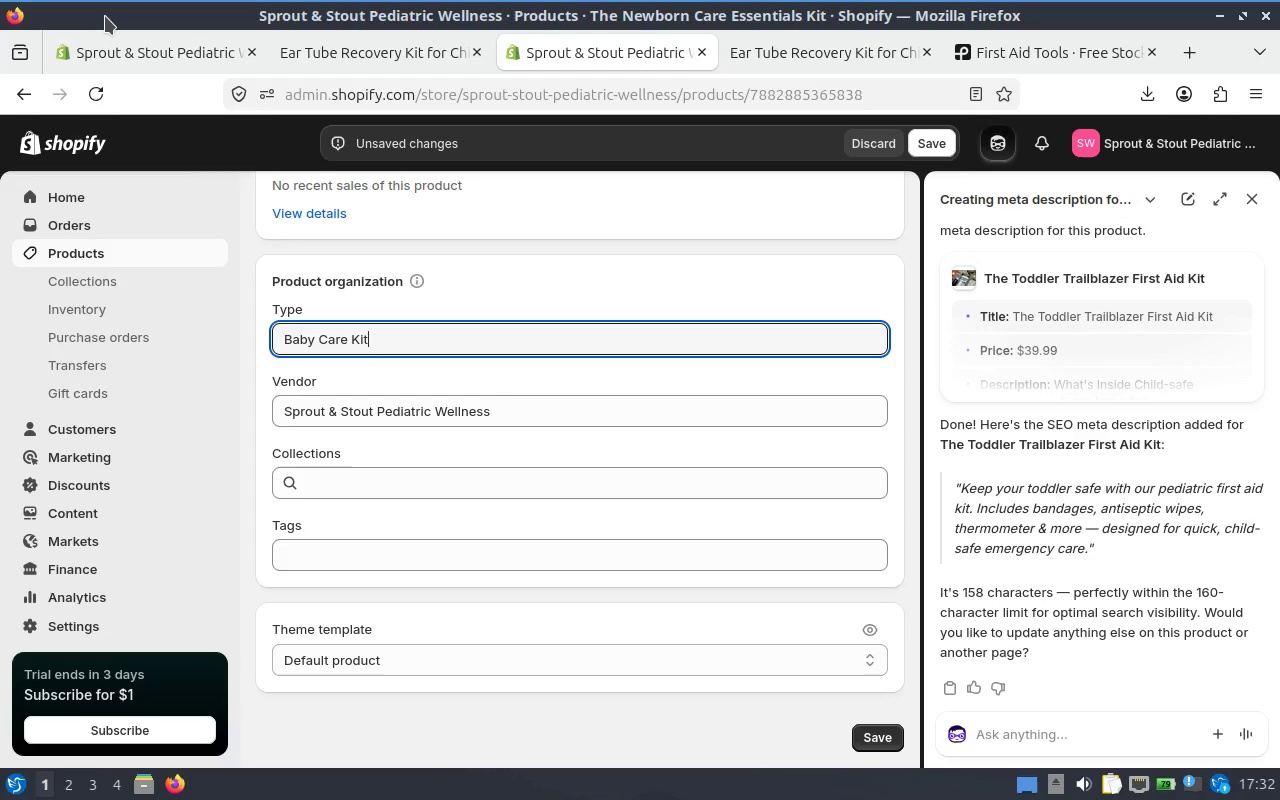 
scroll: coordinate [504, 416], scroll_direction: down, amount: 1.0
 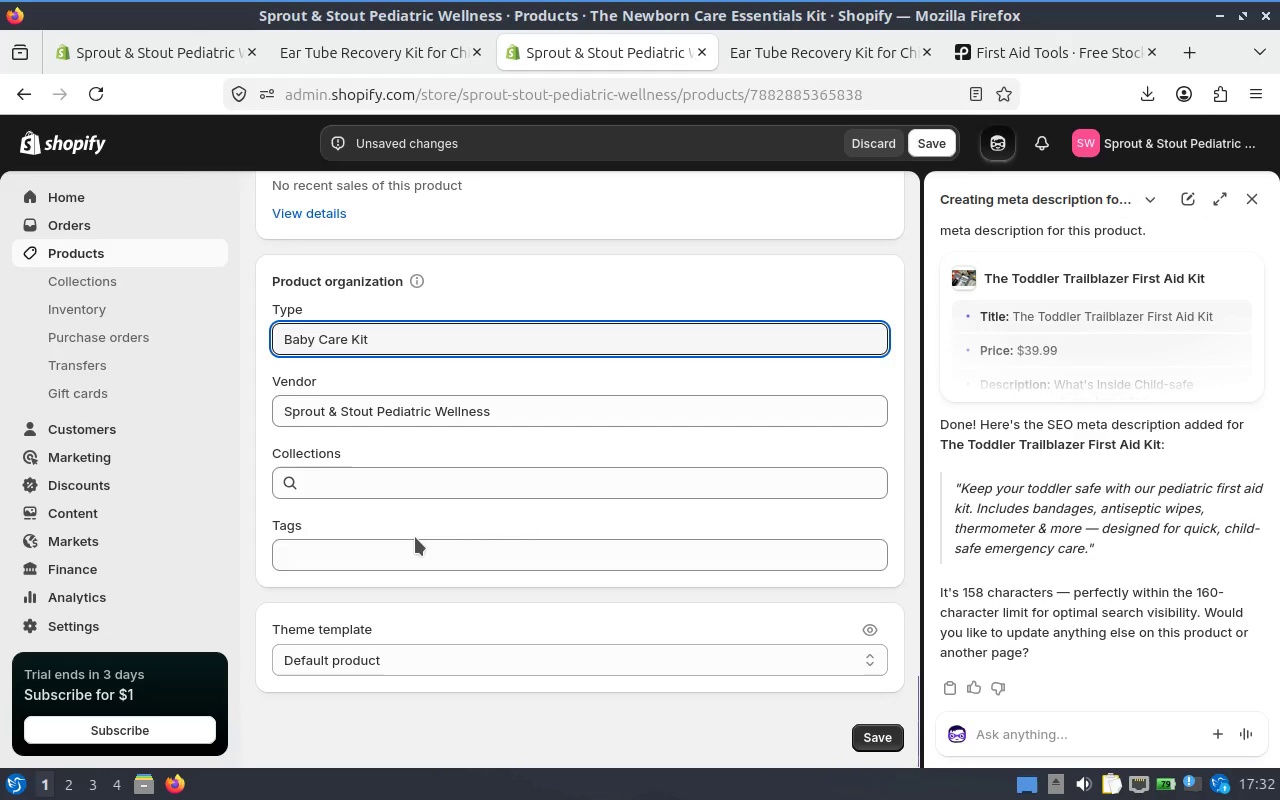 
left_click([415, 537])
 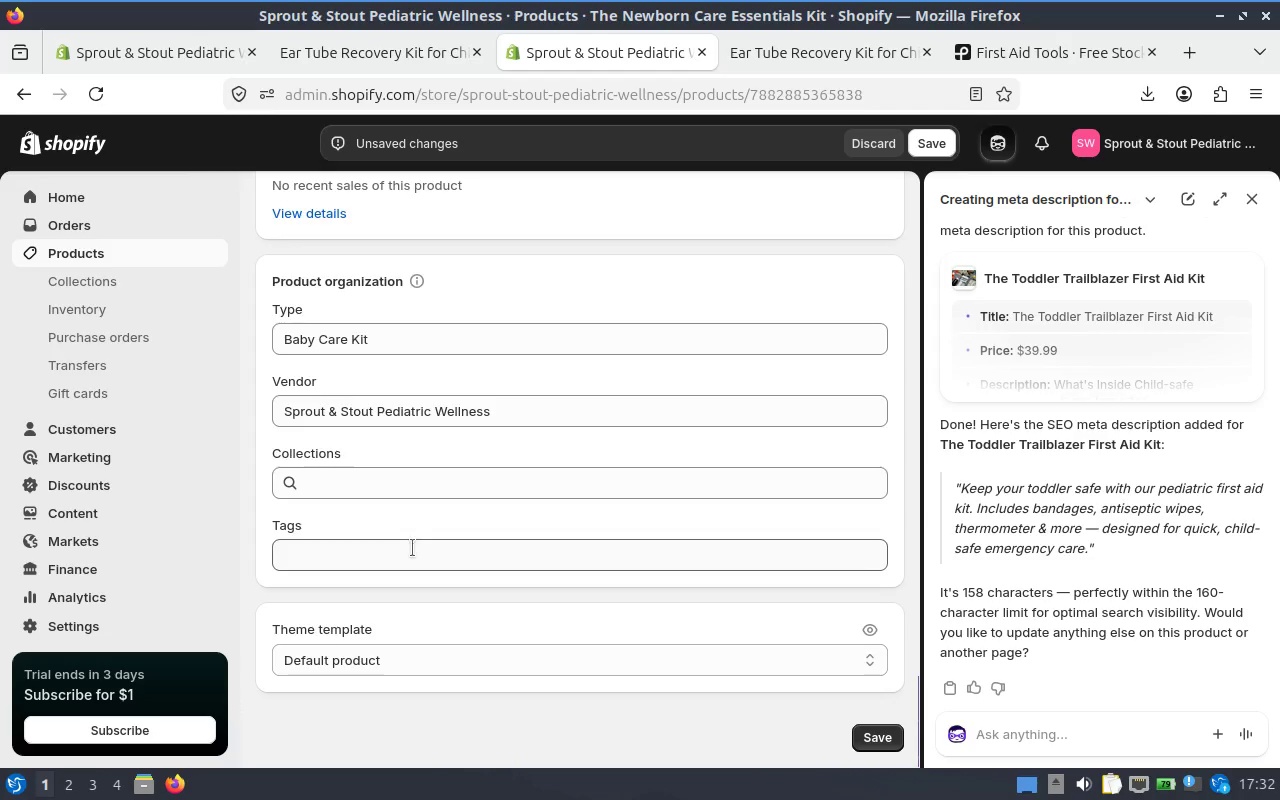 
left_click([412, 548])
 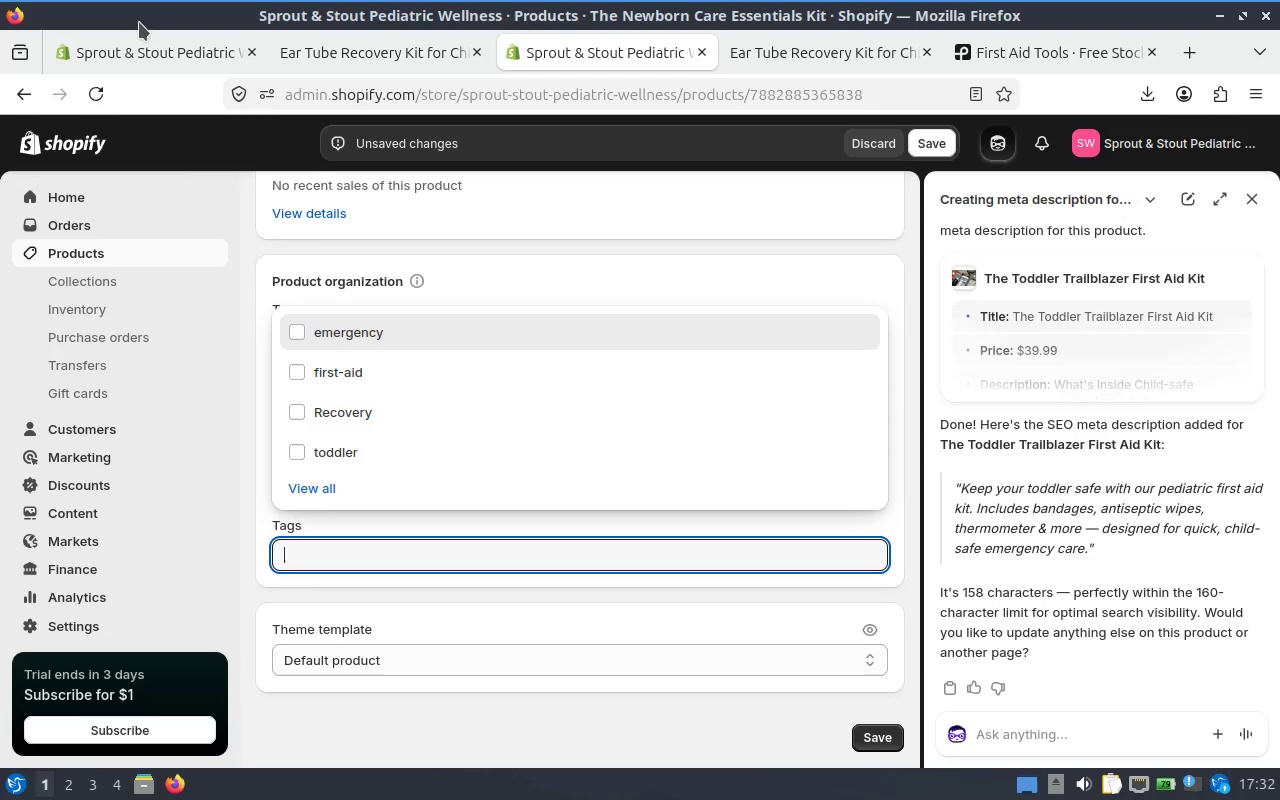 
wait(17.81)
 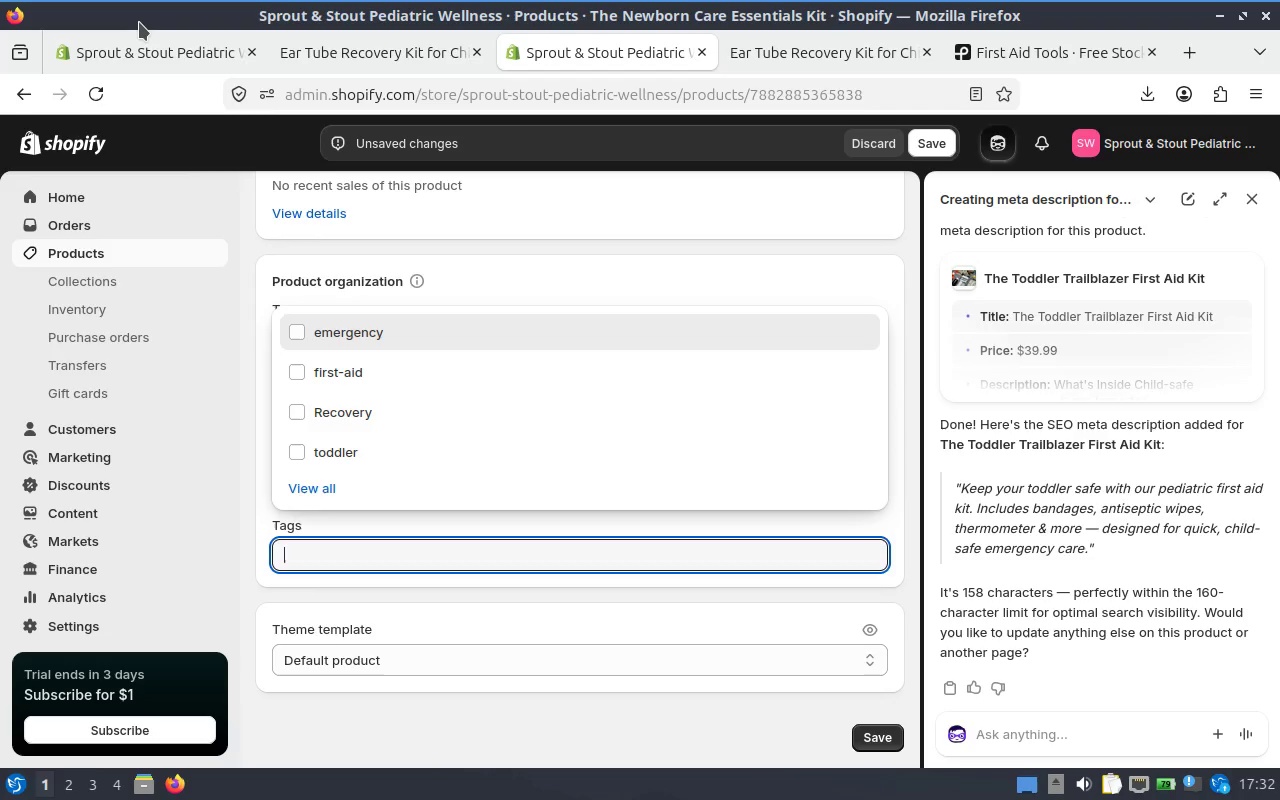 
type(preventive)
 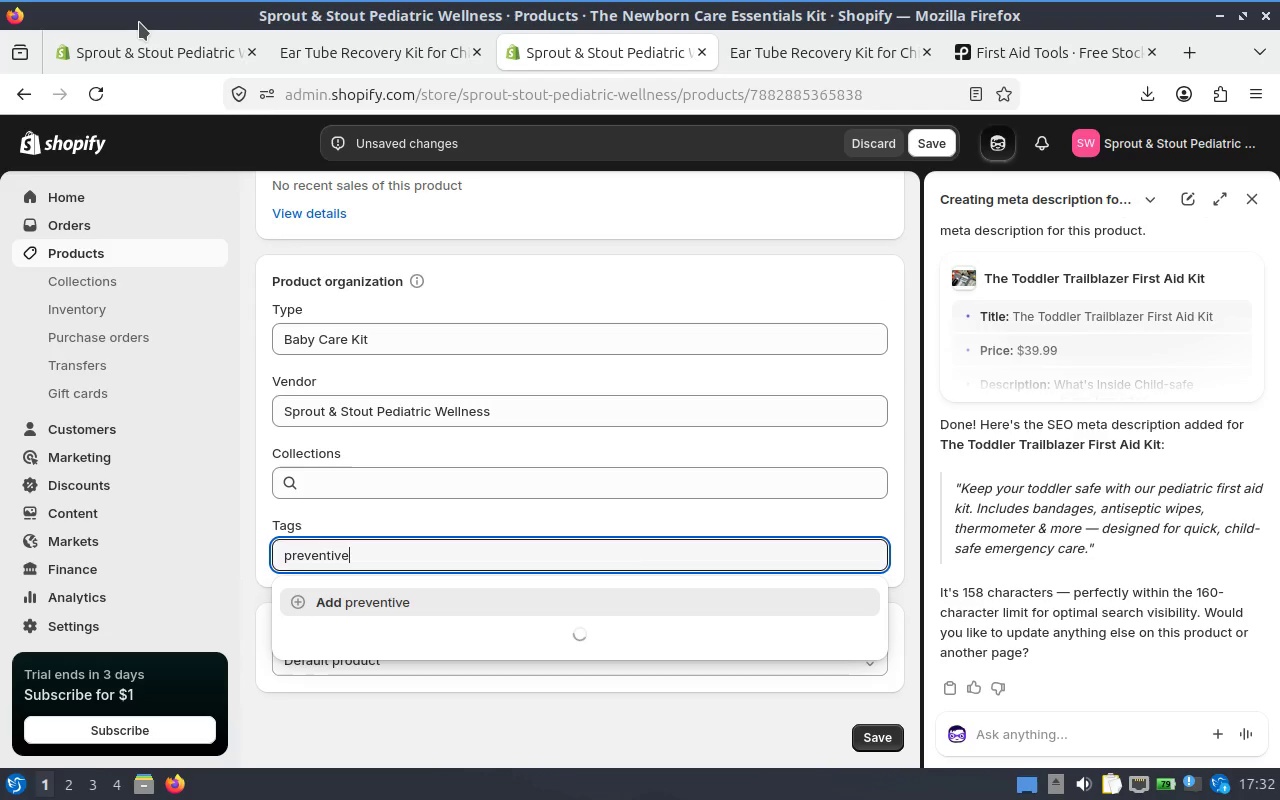 
key(Enter)
 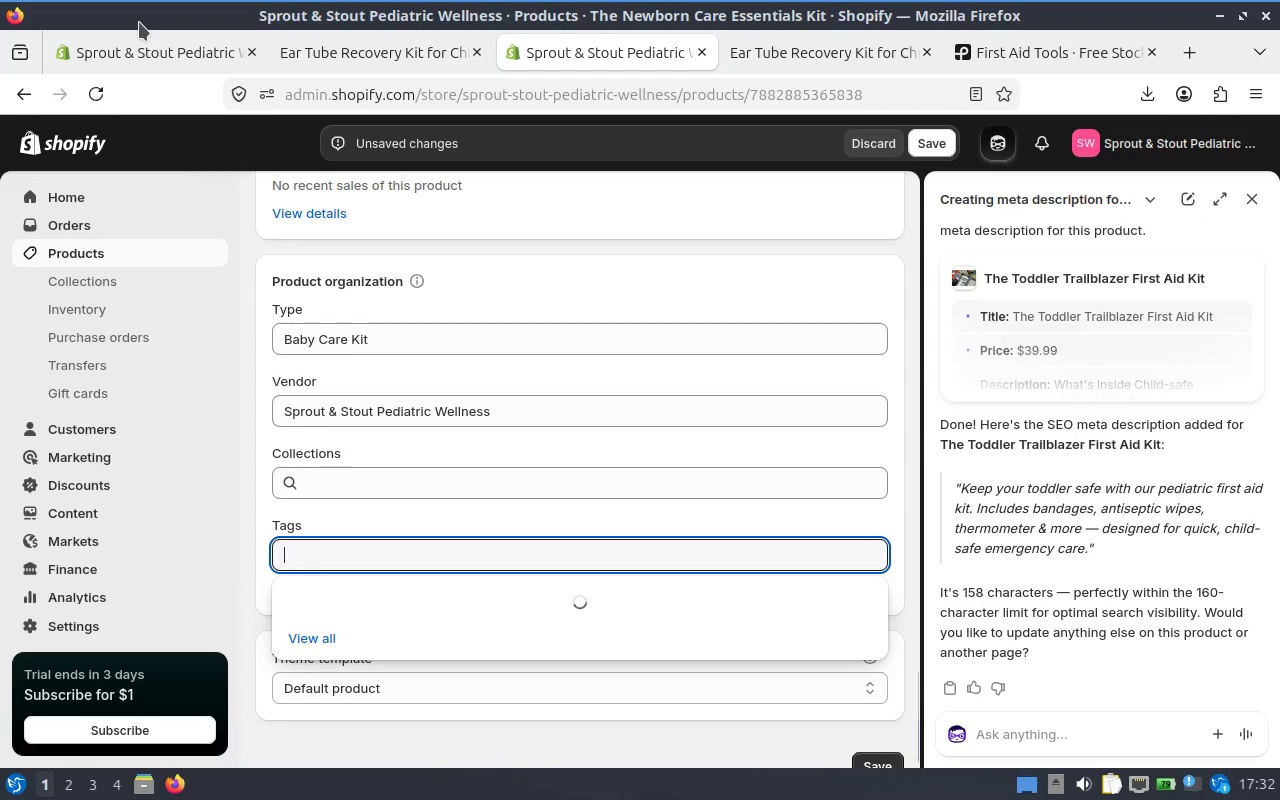 
type(infant)
 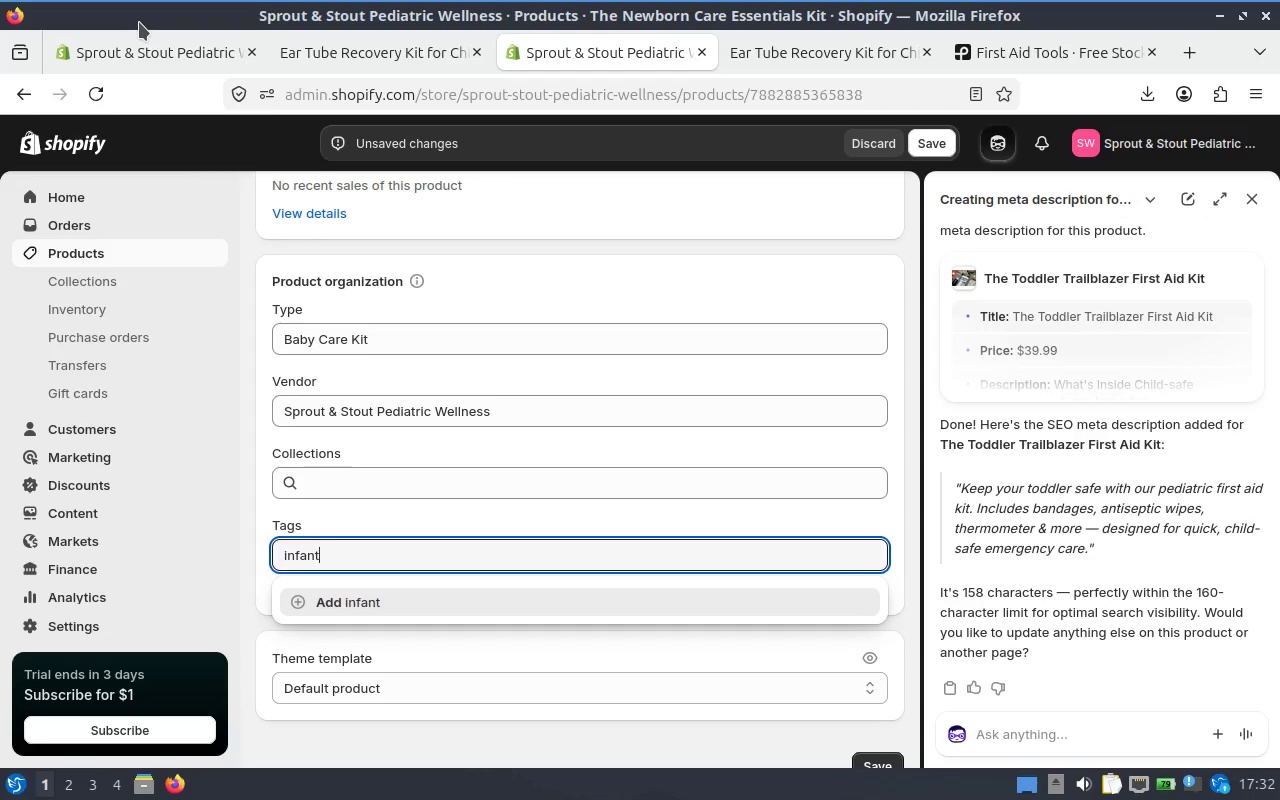 
key(Enter)
 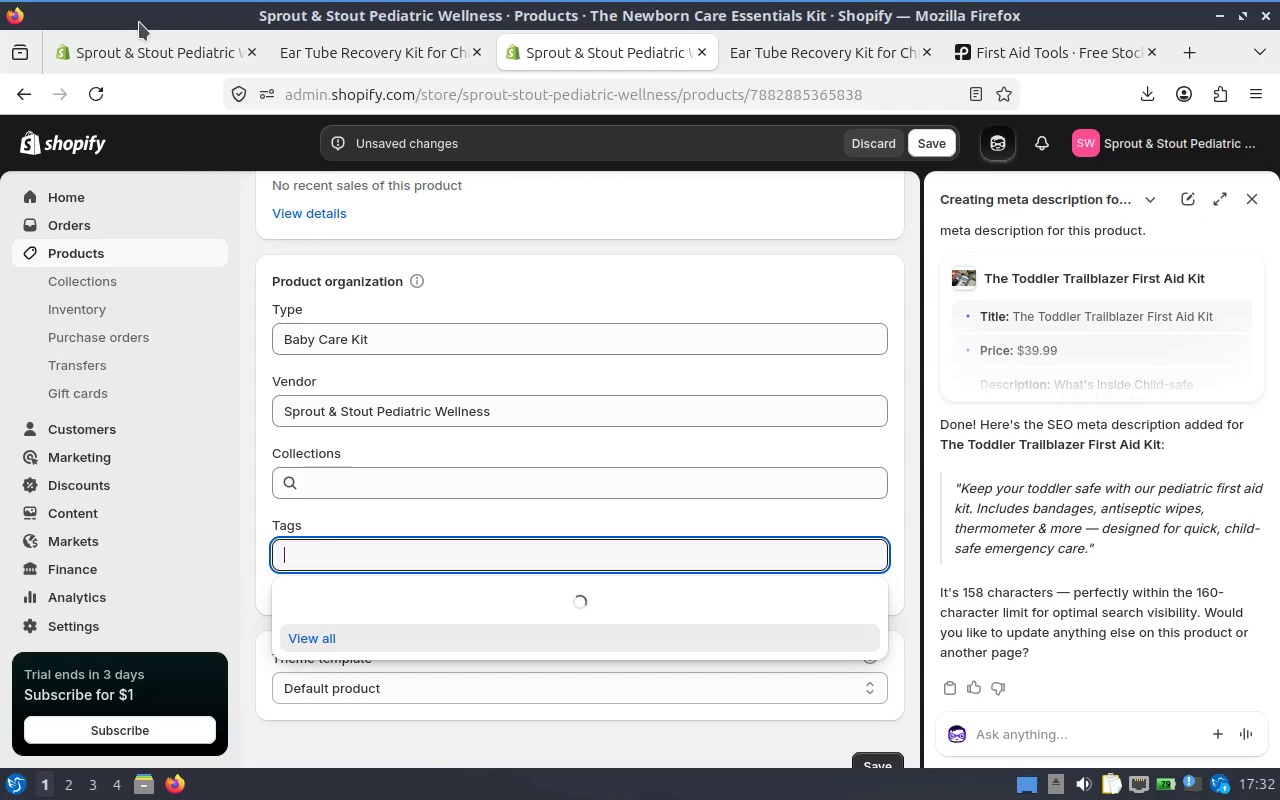 
type(new-born)
 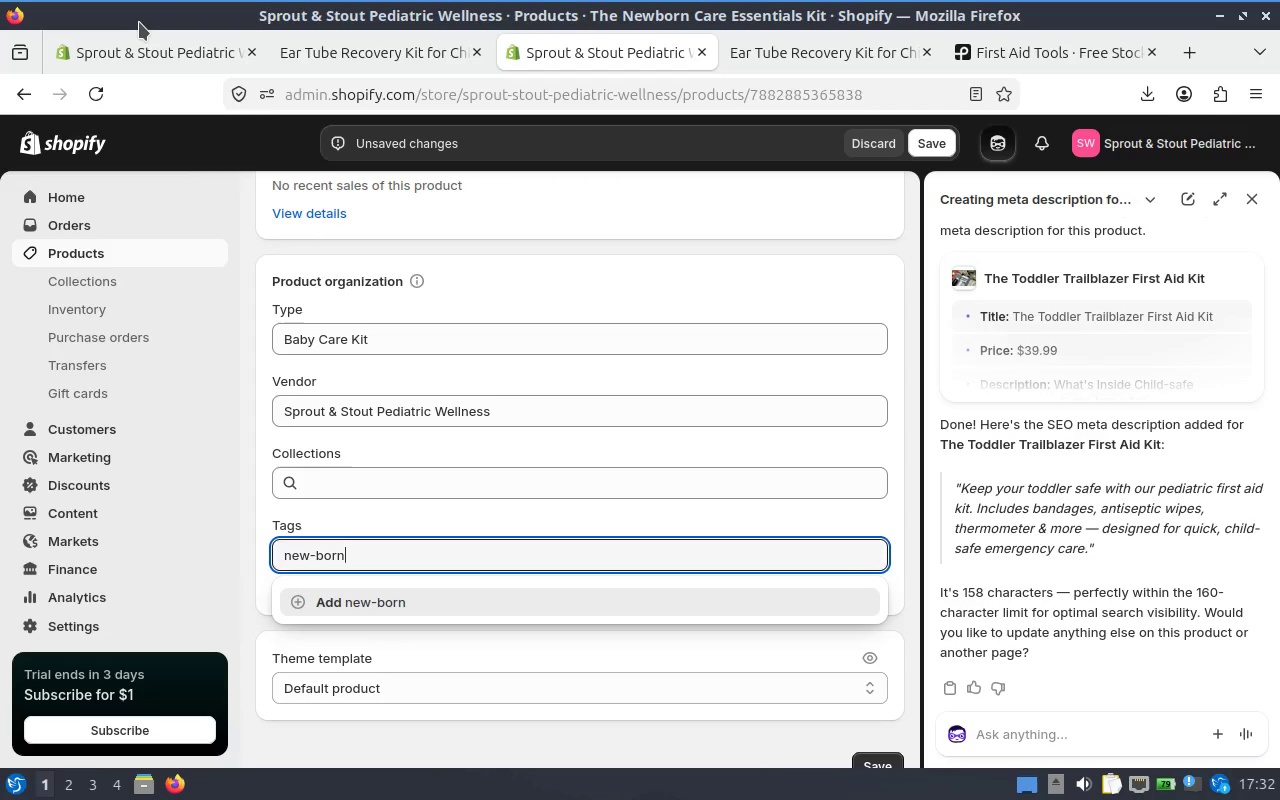 
key(ArrowLeft)
 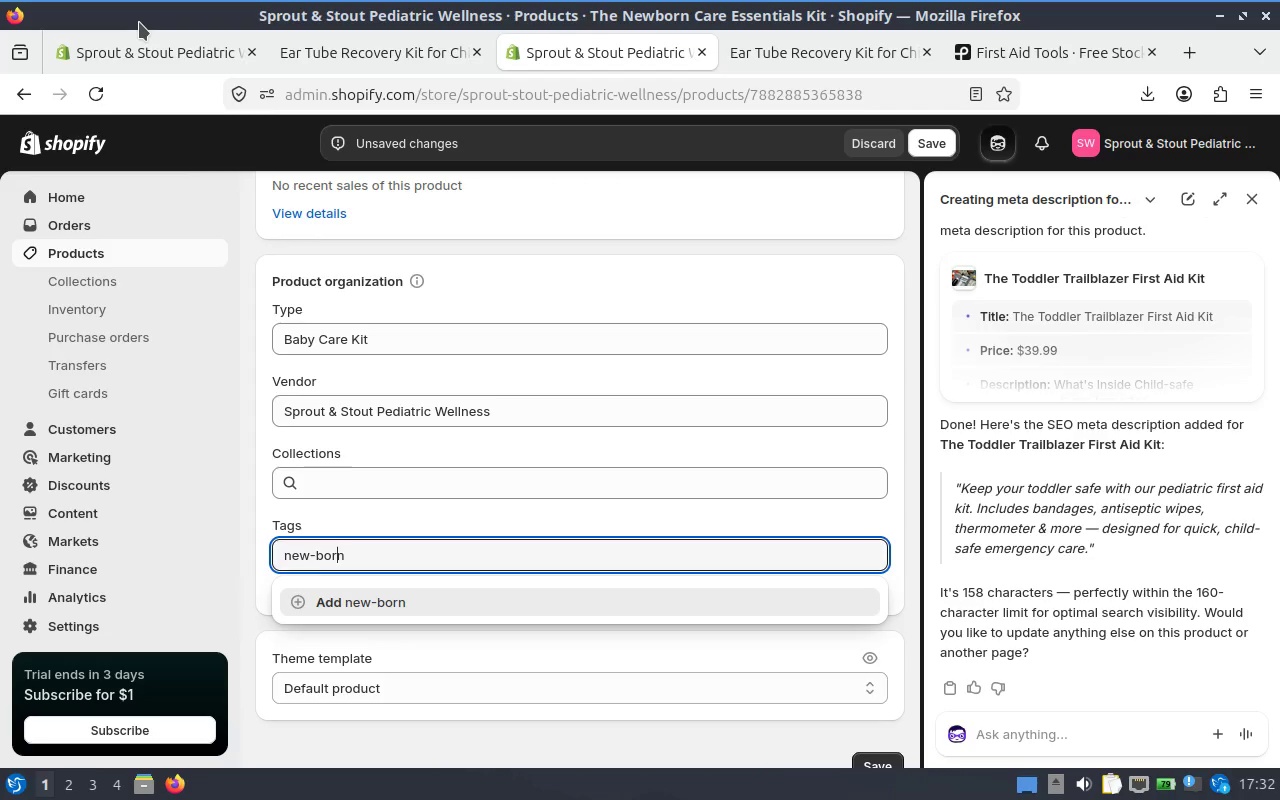 
key(ArrowLeft)
 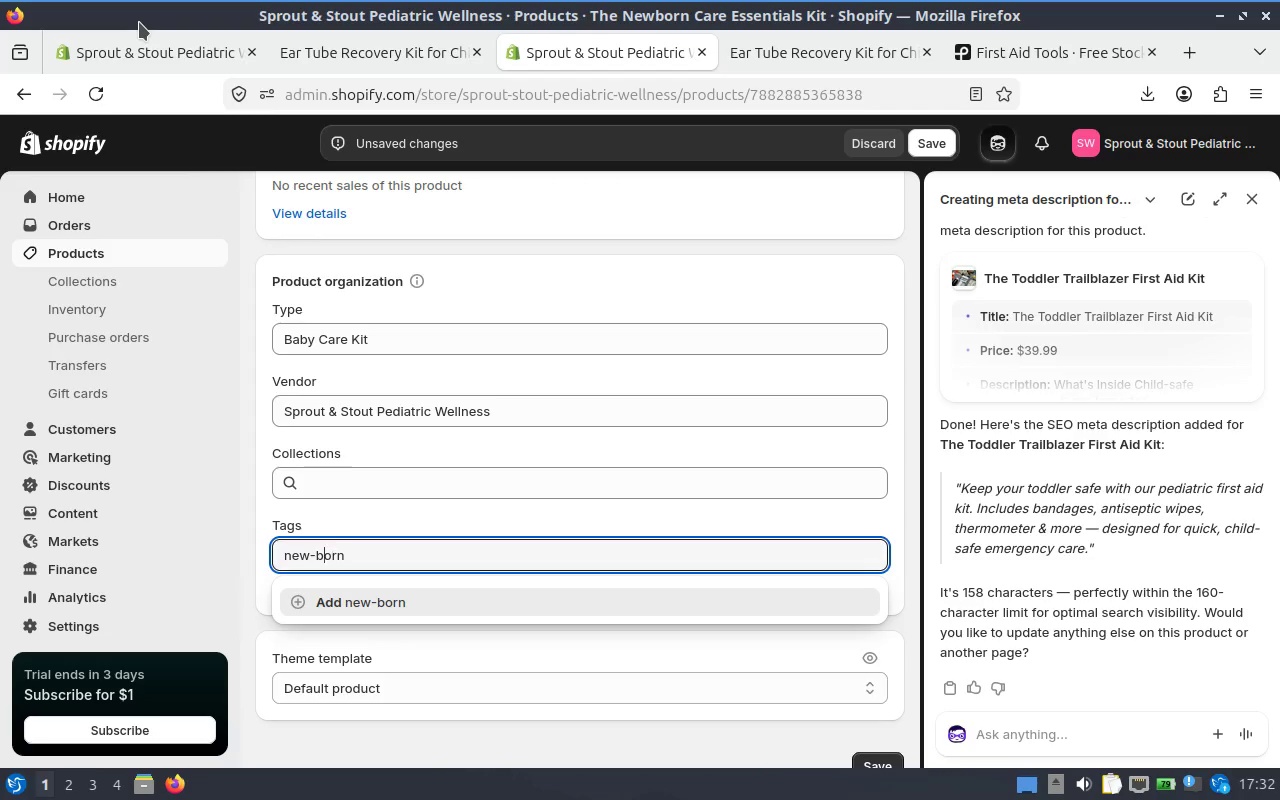 
key(ArrowLeft)
 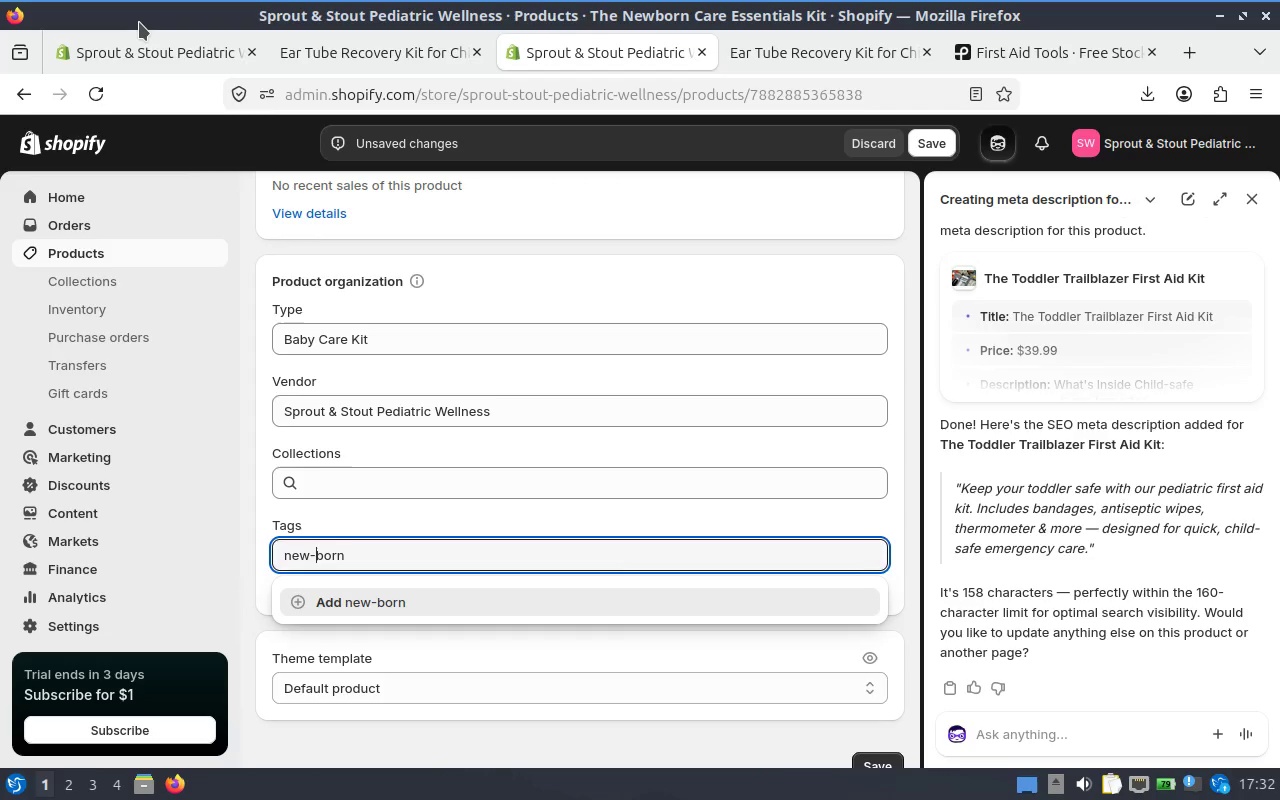 
key(ArrowLeft)
 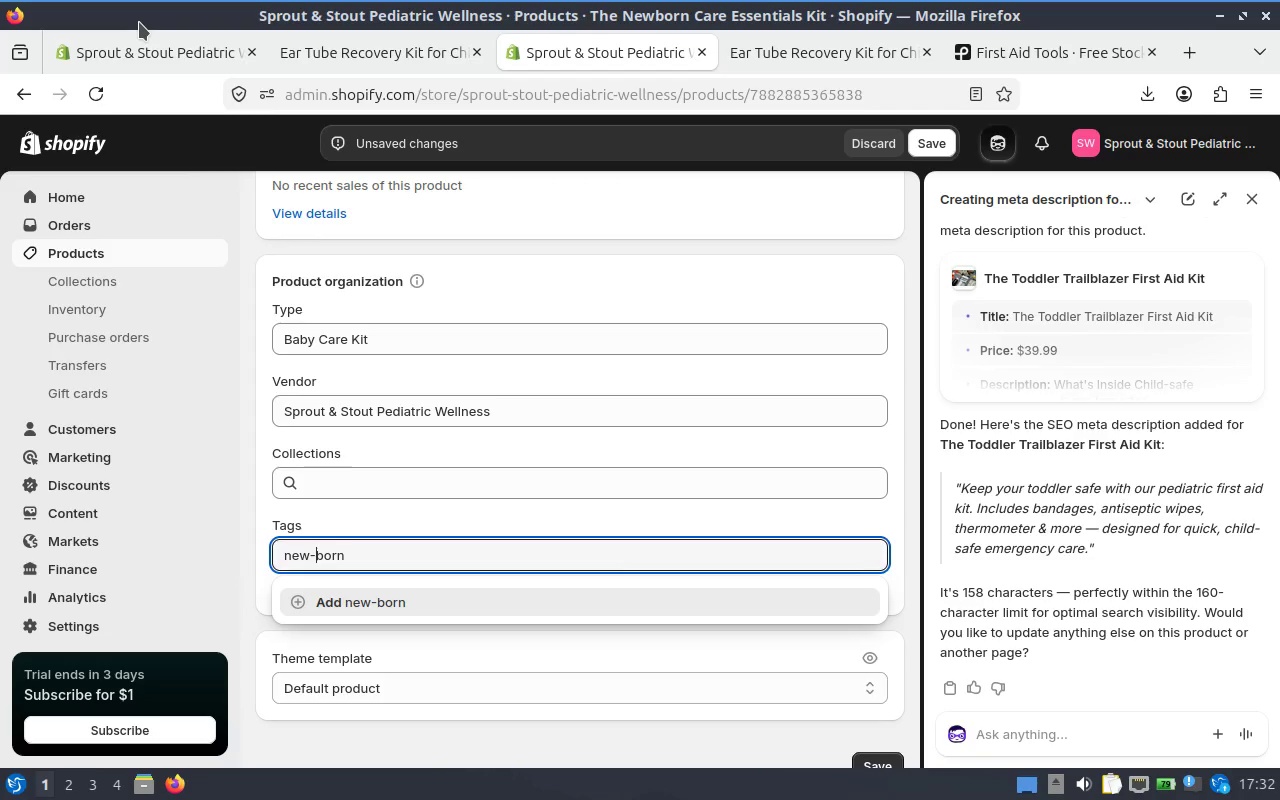 
key(Backspace)
 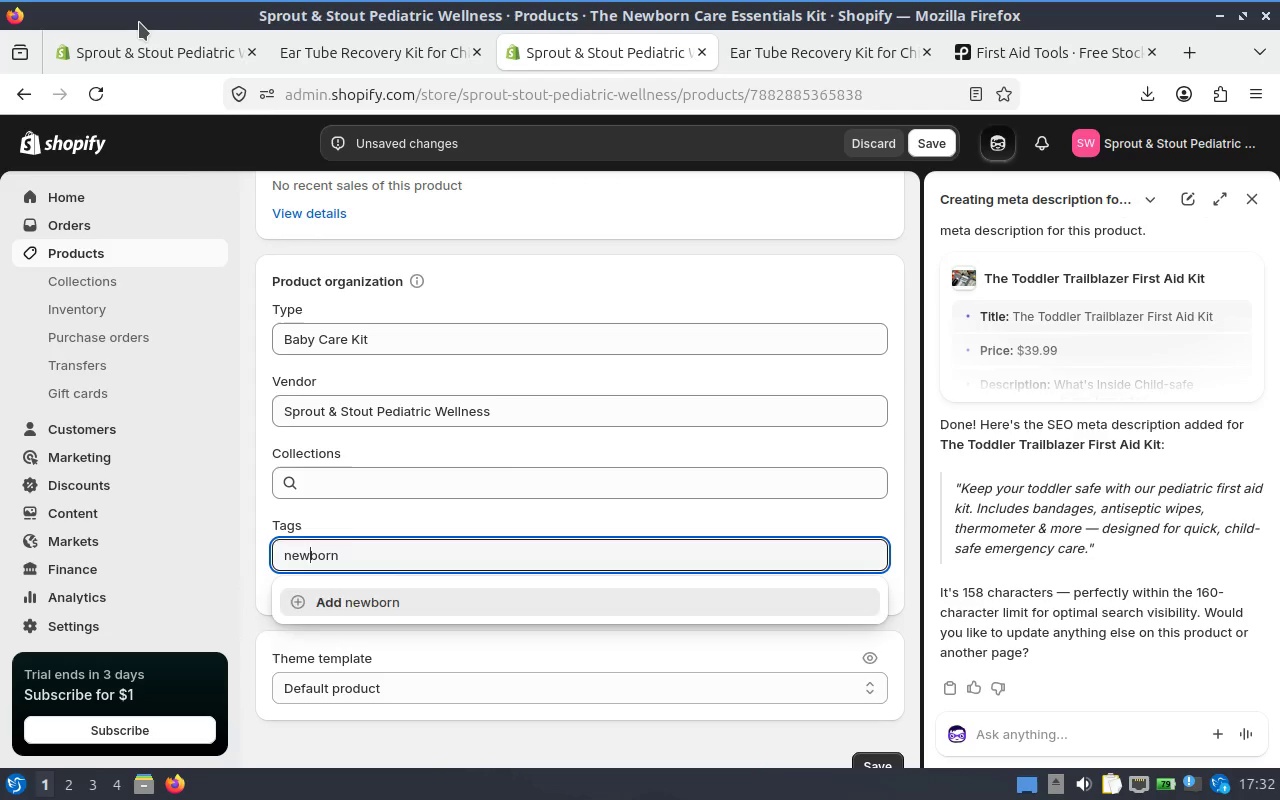 
key(Enter)
 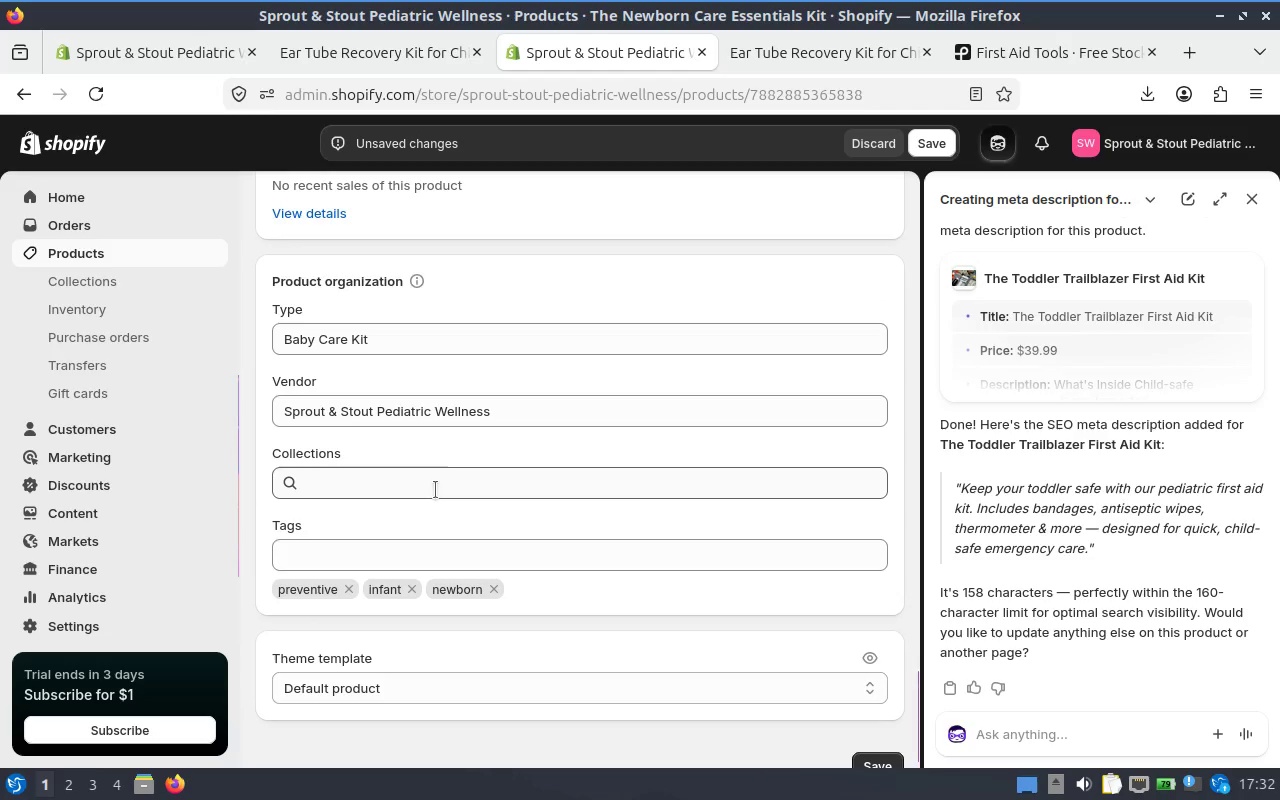 
left_click([421, 477])
 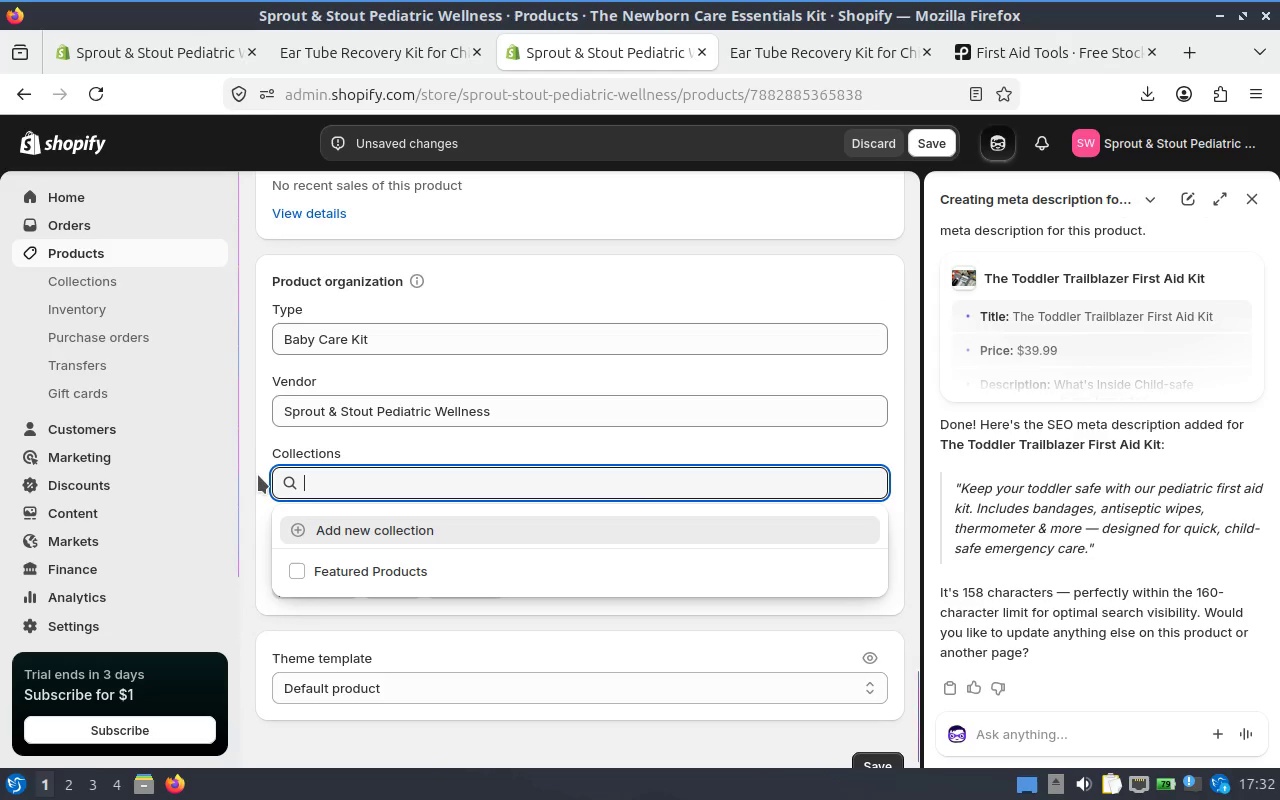 
left_click([258, 475])
 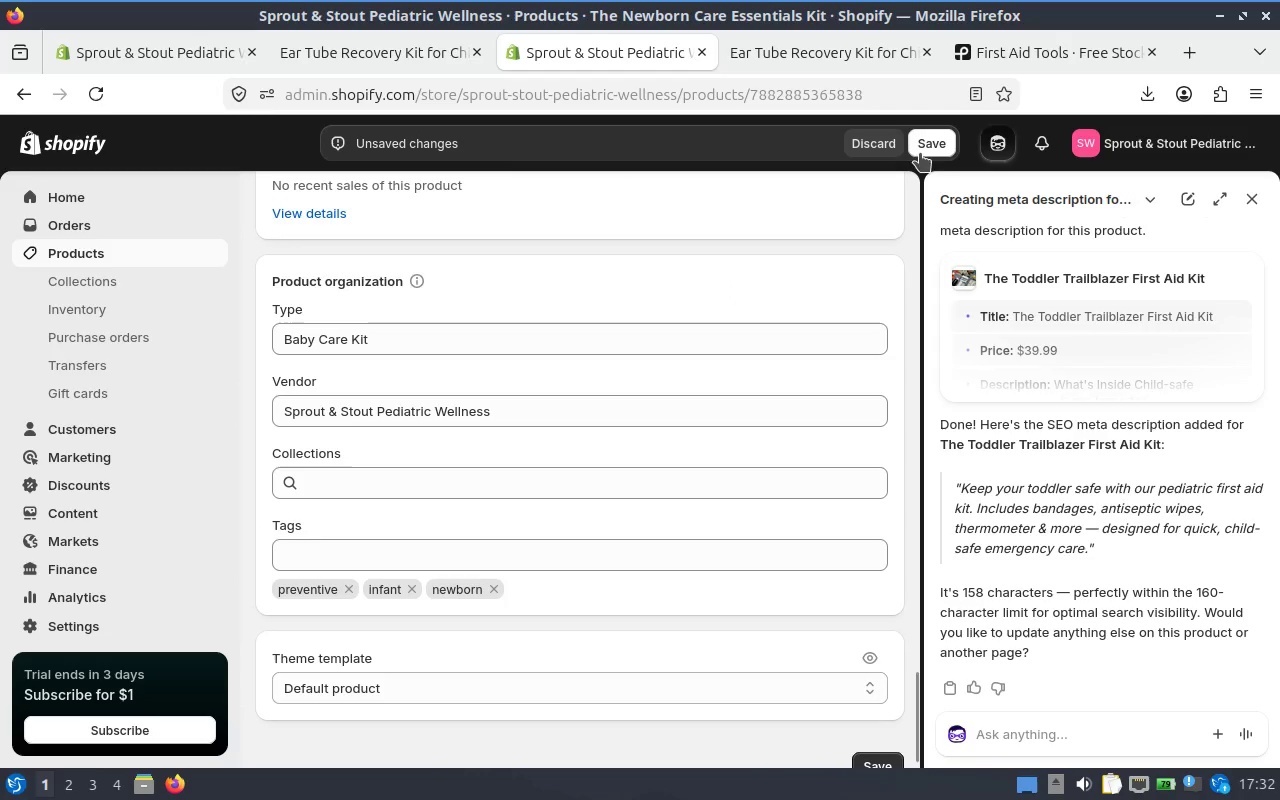 
left_click([925, 140])
 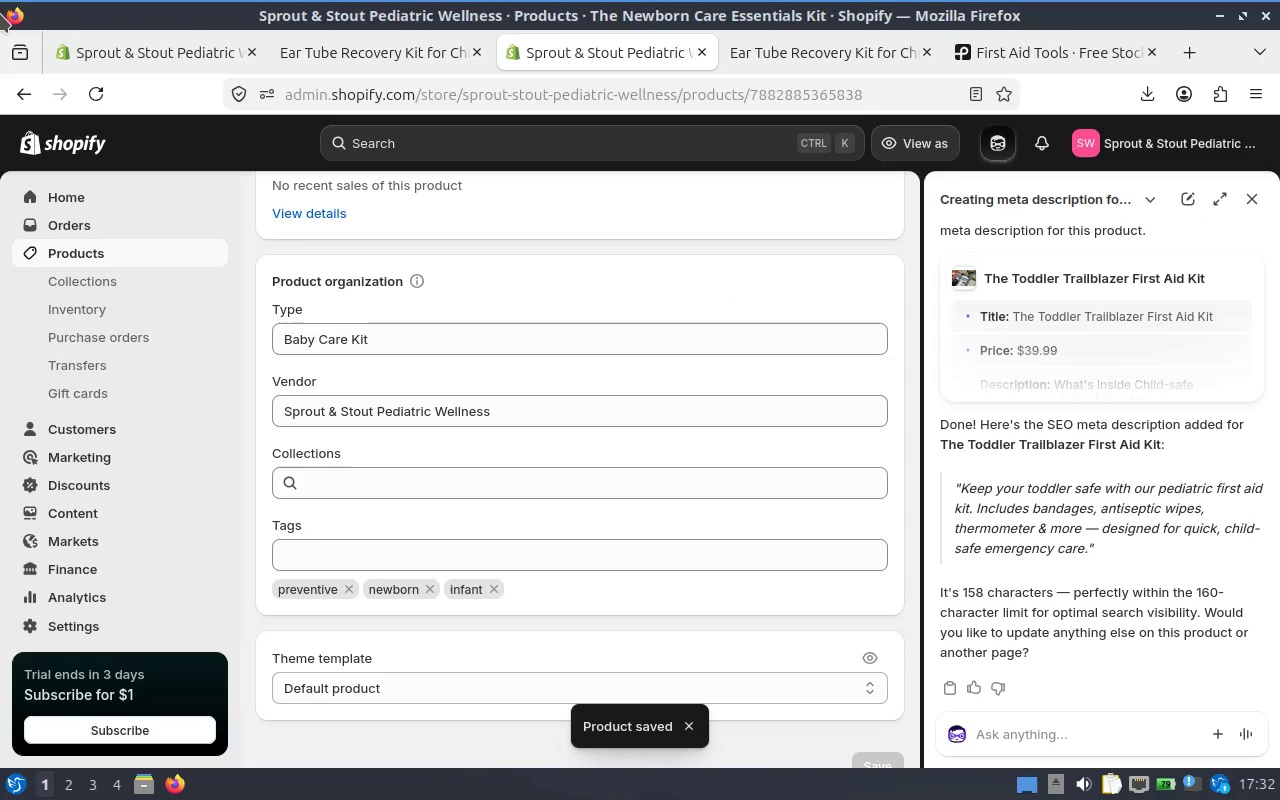 
wait(6.79)
 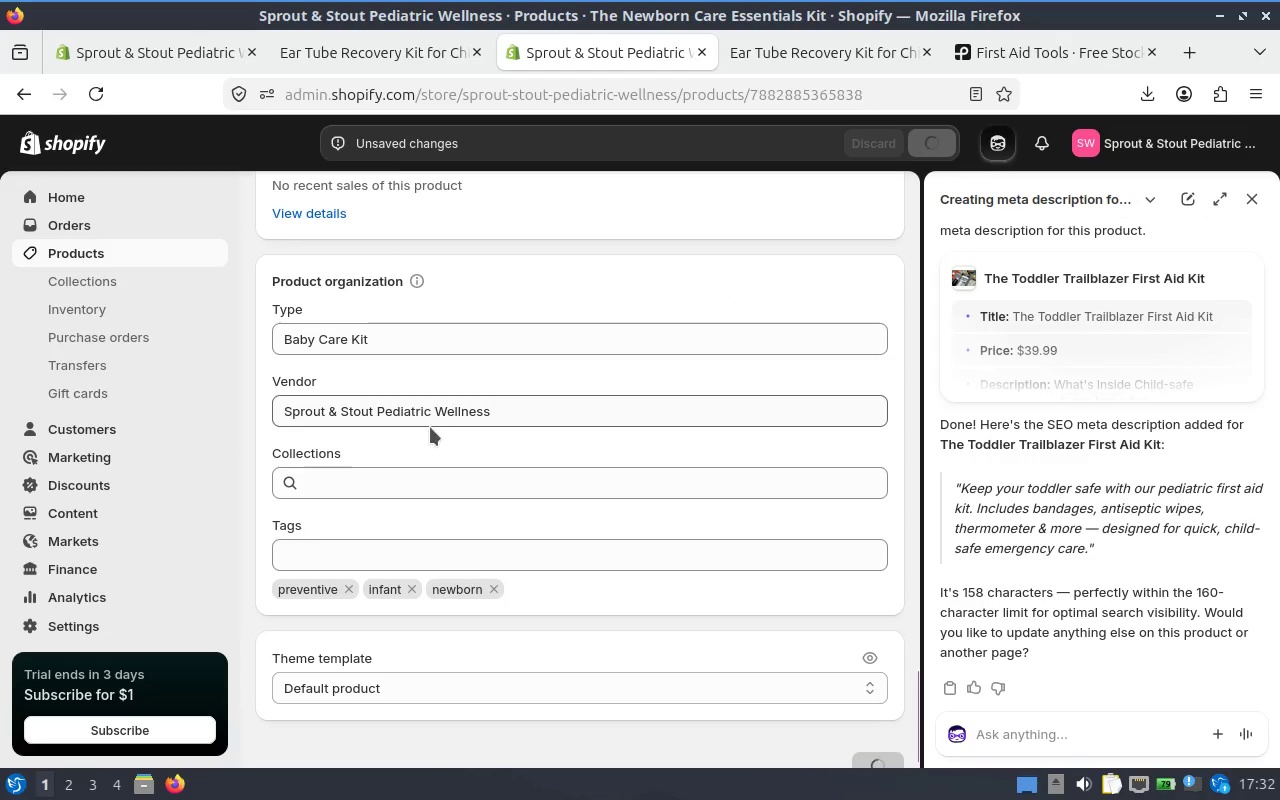 
scroll: coordinate [411, 415], scroll_direction: down, amount: 1.0
 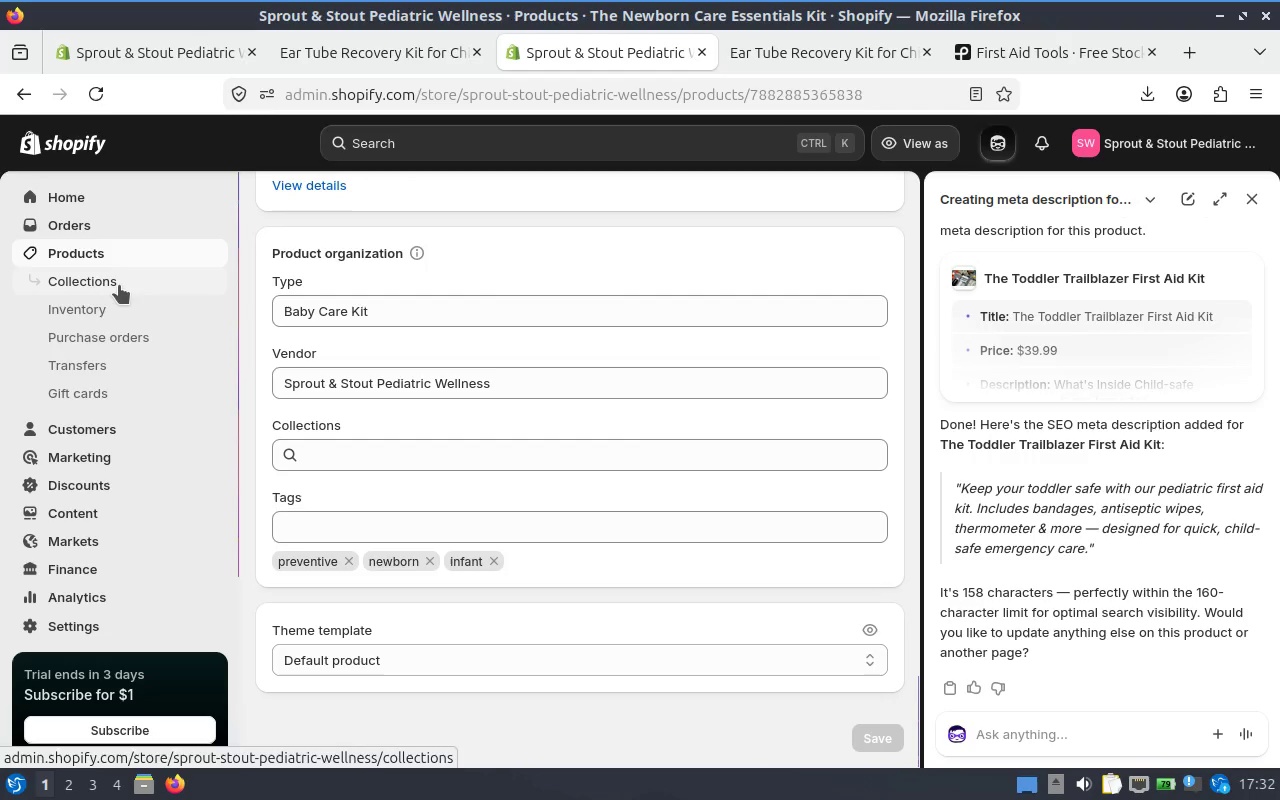 
left_click([163, 38])
 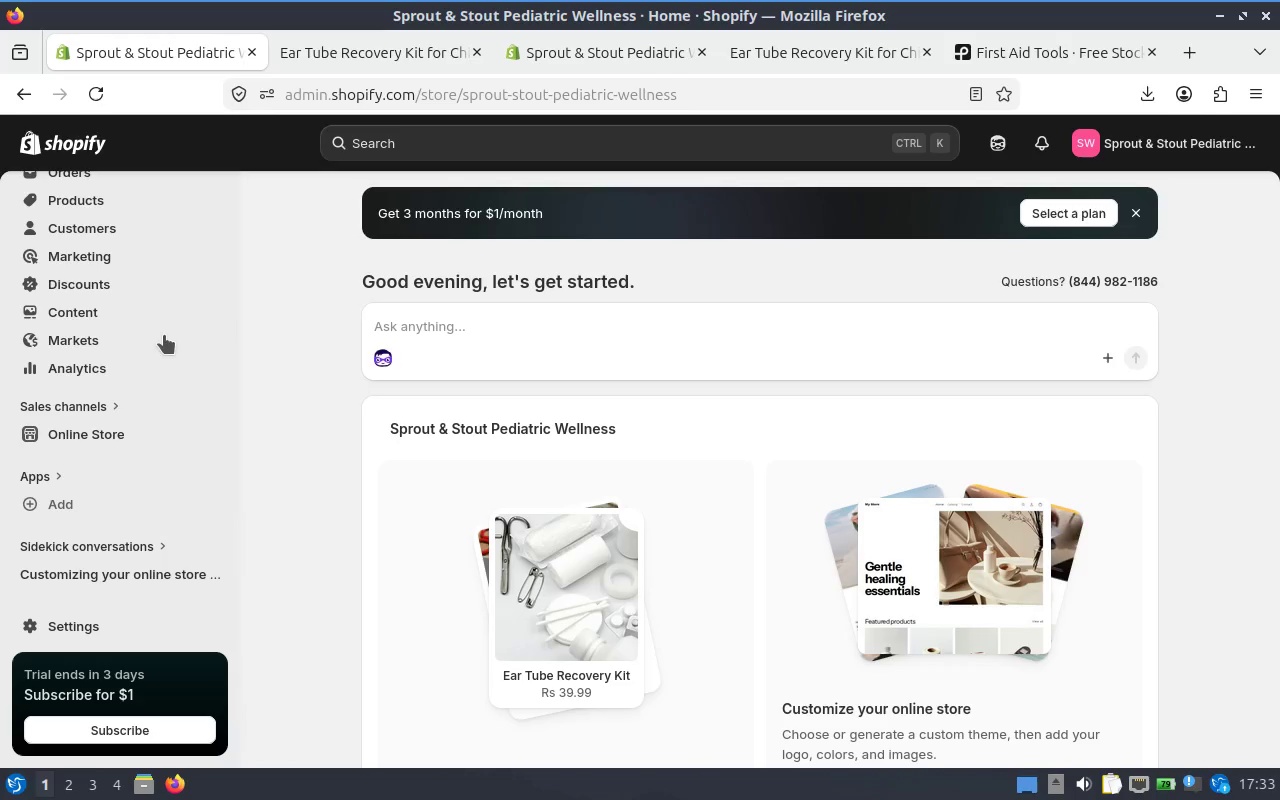 
scroll: coordinate [154, 341], scroll_direction: up, amount: 5.0
 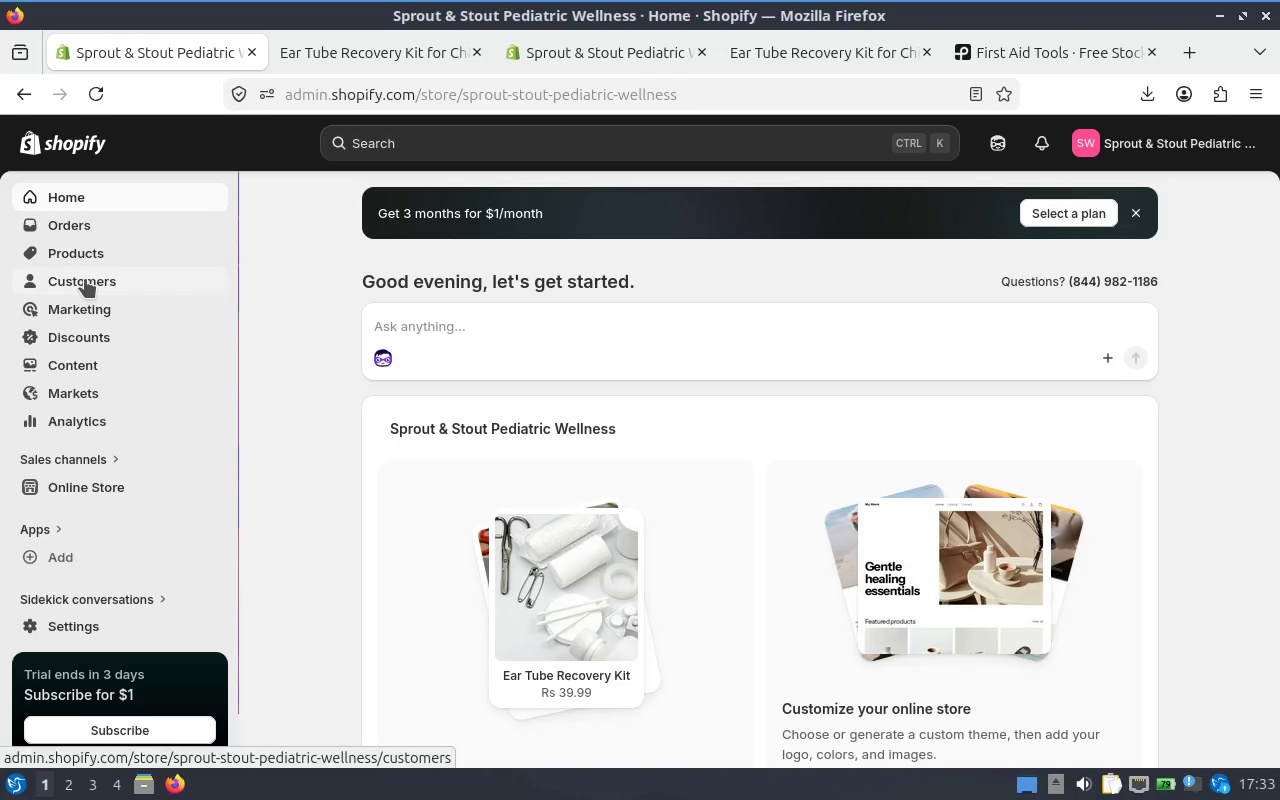 
left_click([85, 257])
 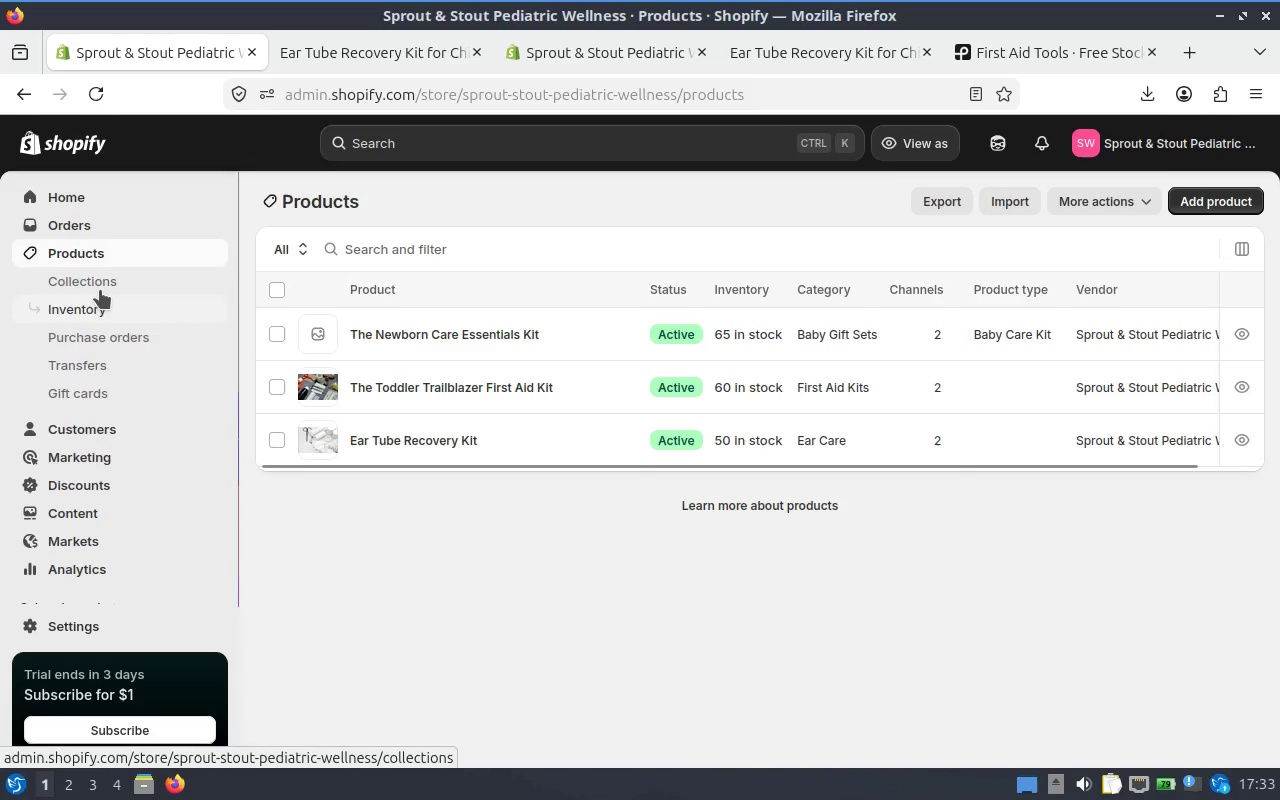 
left_click([98, 285])
 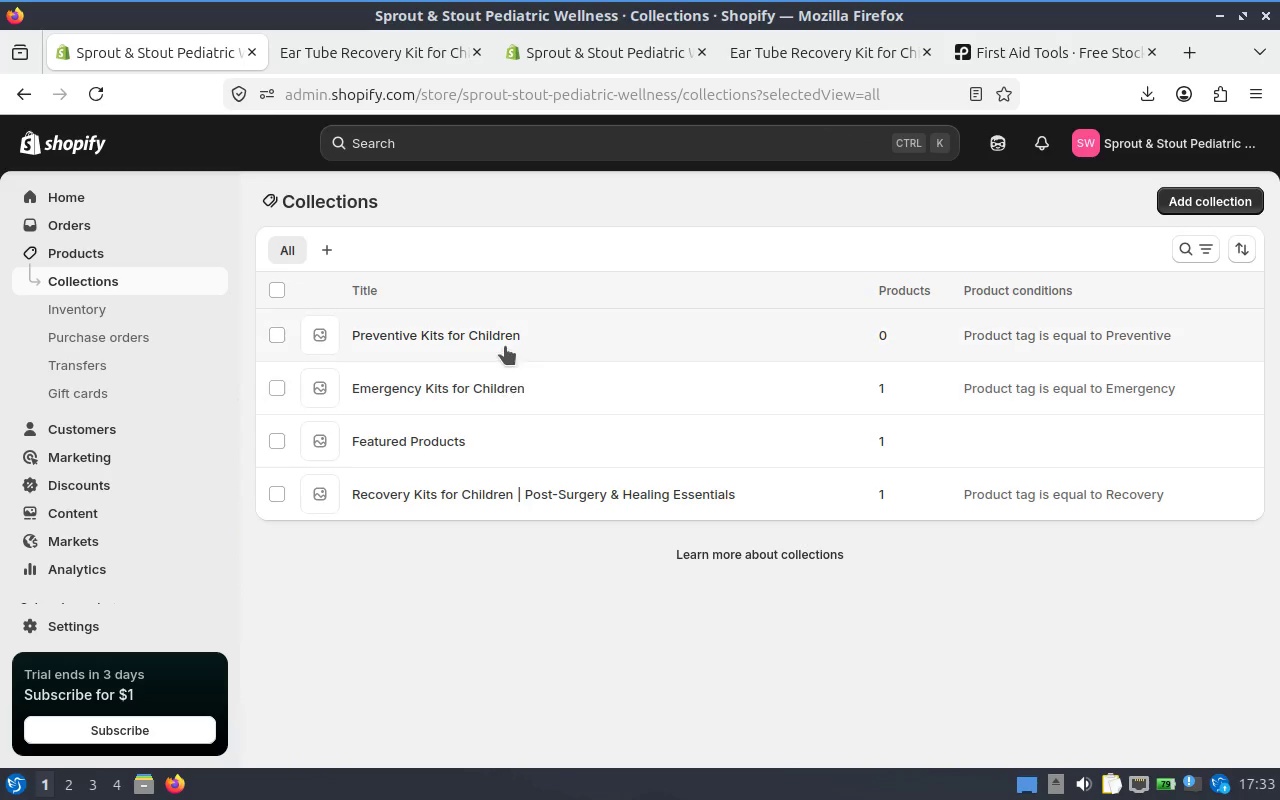 
left_click([505, 341])
 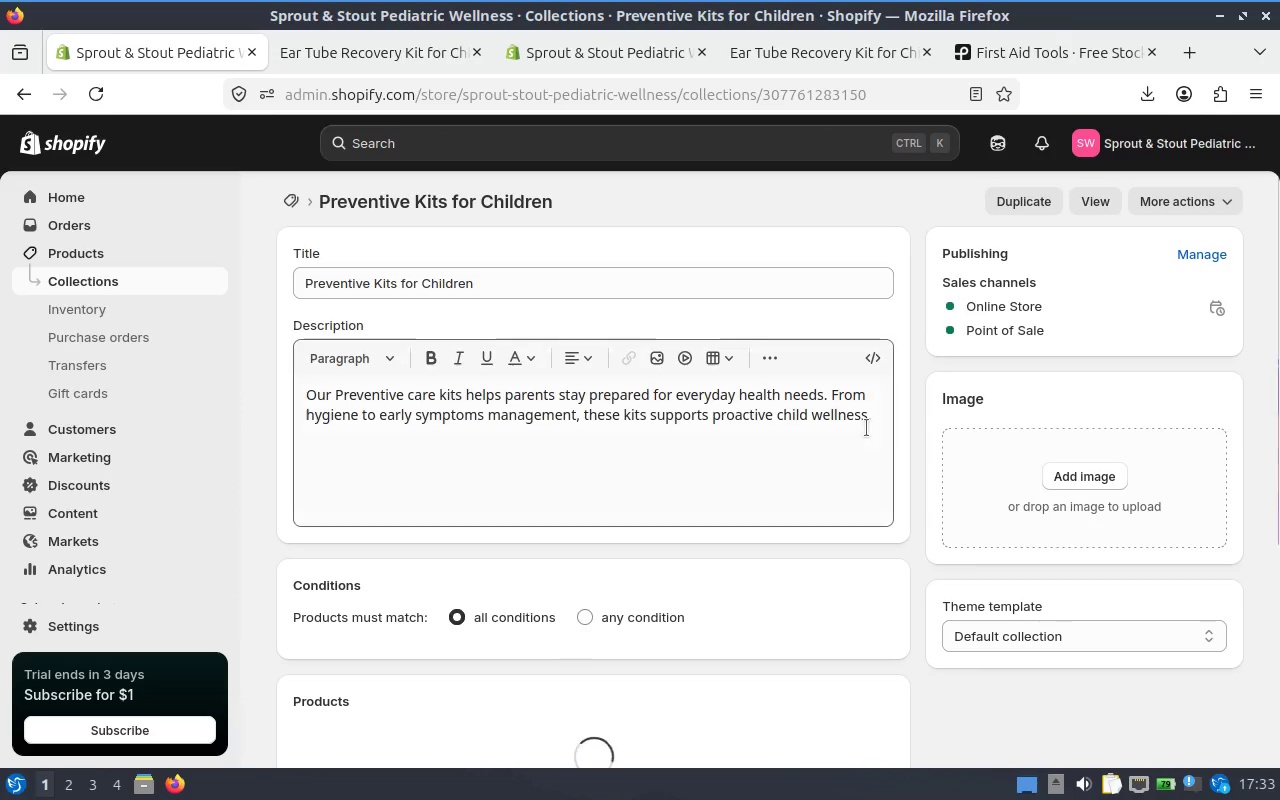 
scroll: coordinate [865, 444], scroll_direction: down, amount: 2.0
 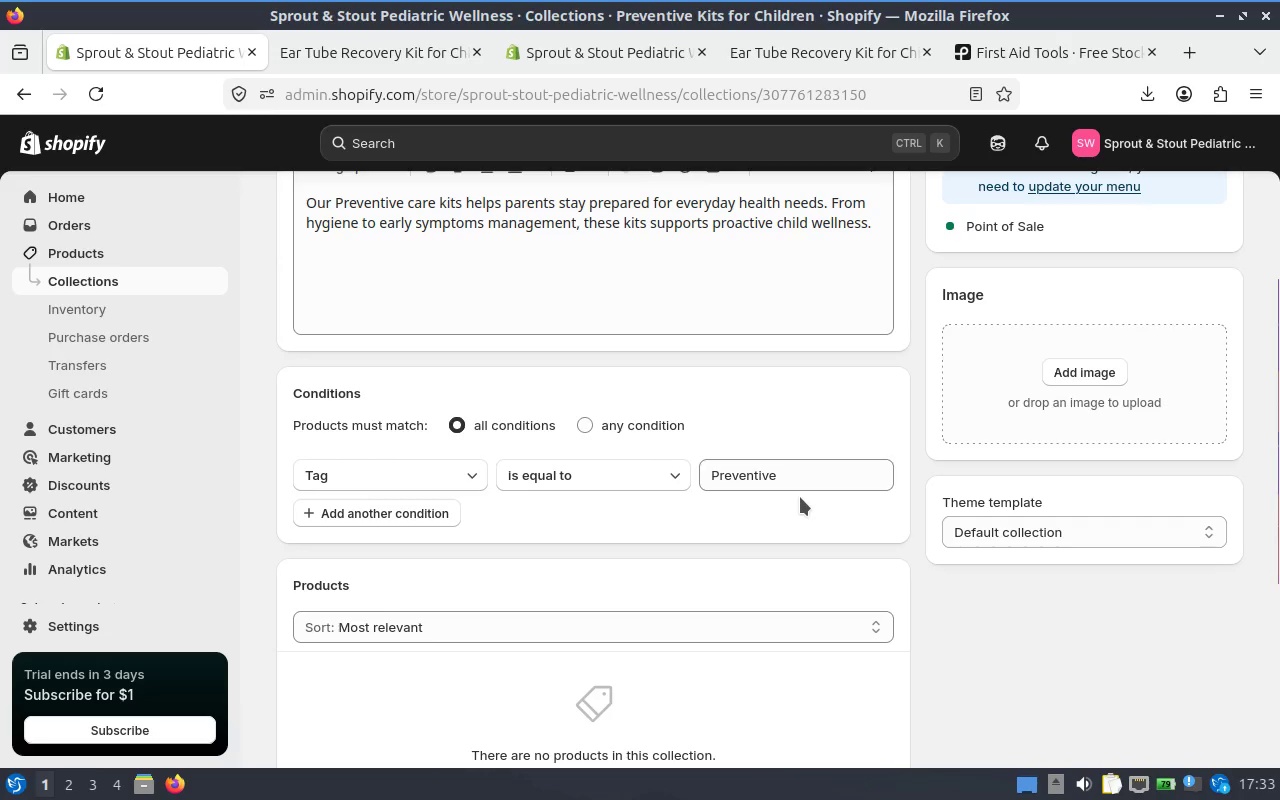 
wait(6.69)
 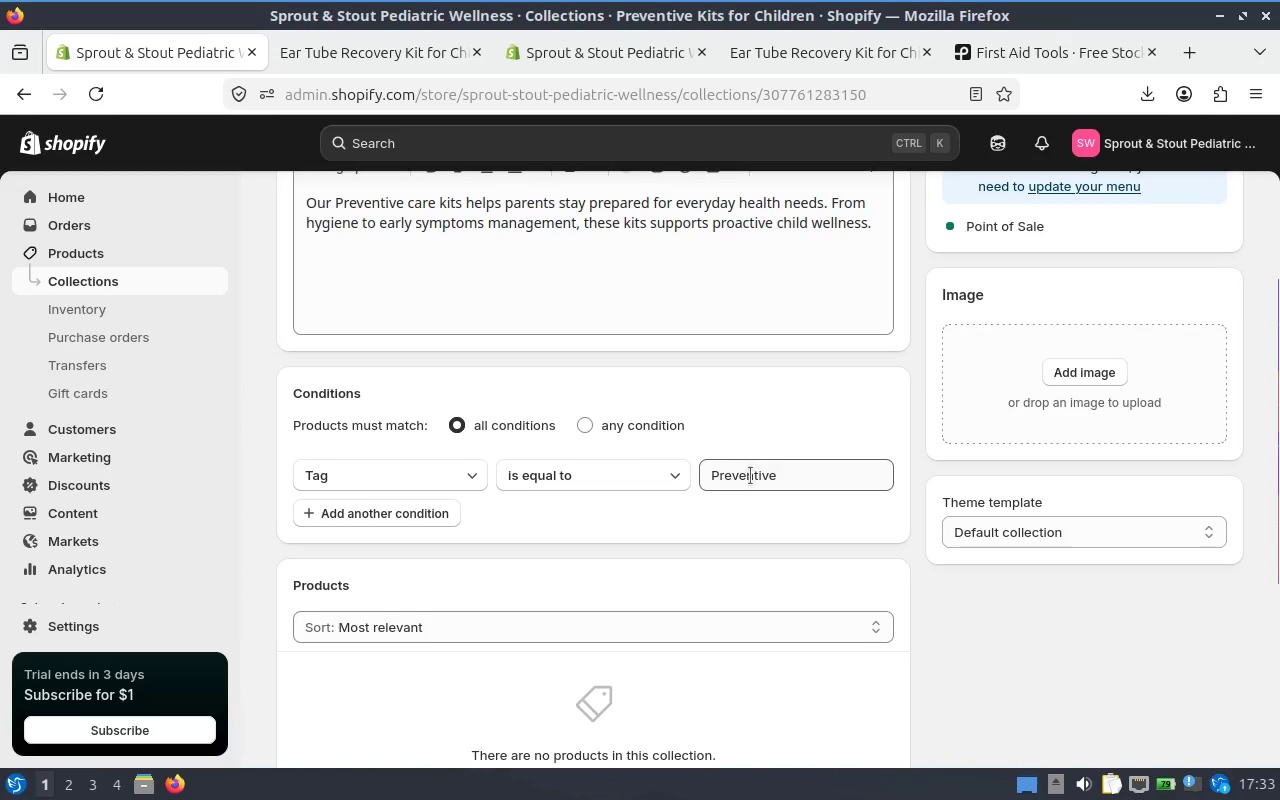 
scroll: coordinate [699, 393], scroll_direction: down, amount: 3.0
 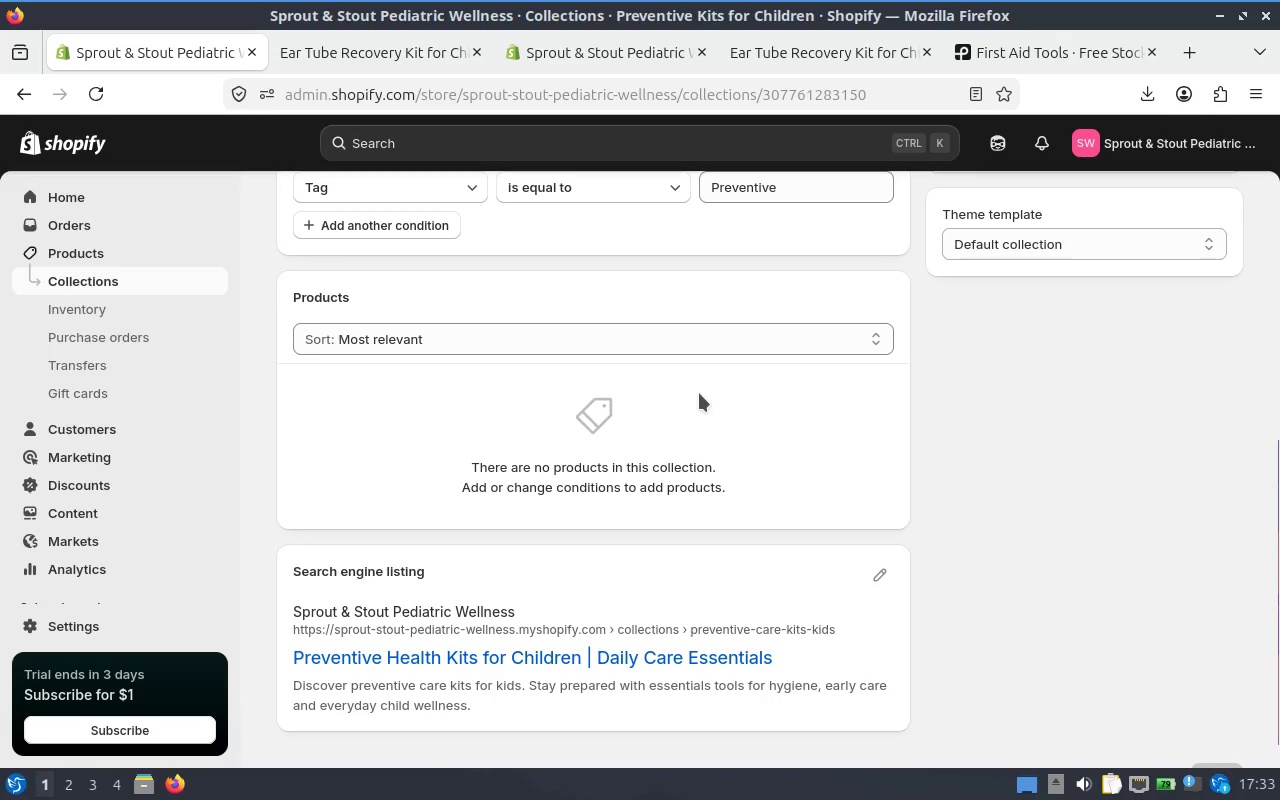 
scroll: coordinate [699, 393], scroll_direction: up, amount: 1.0
 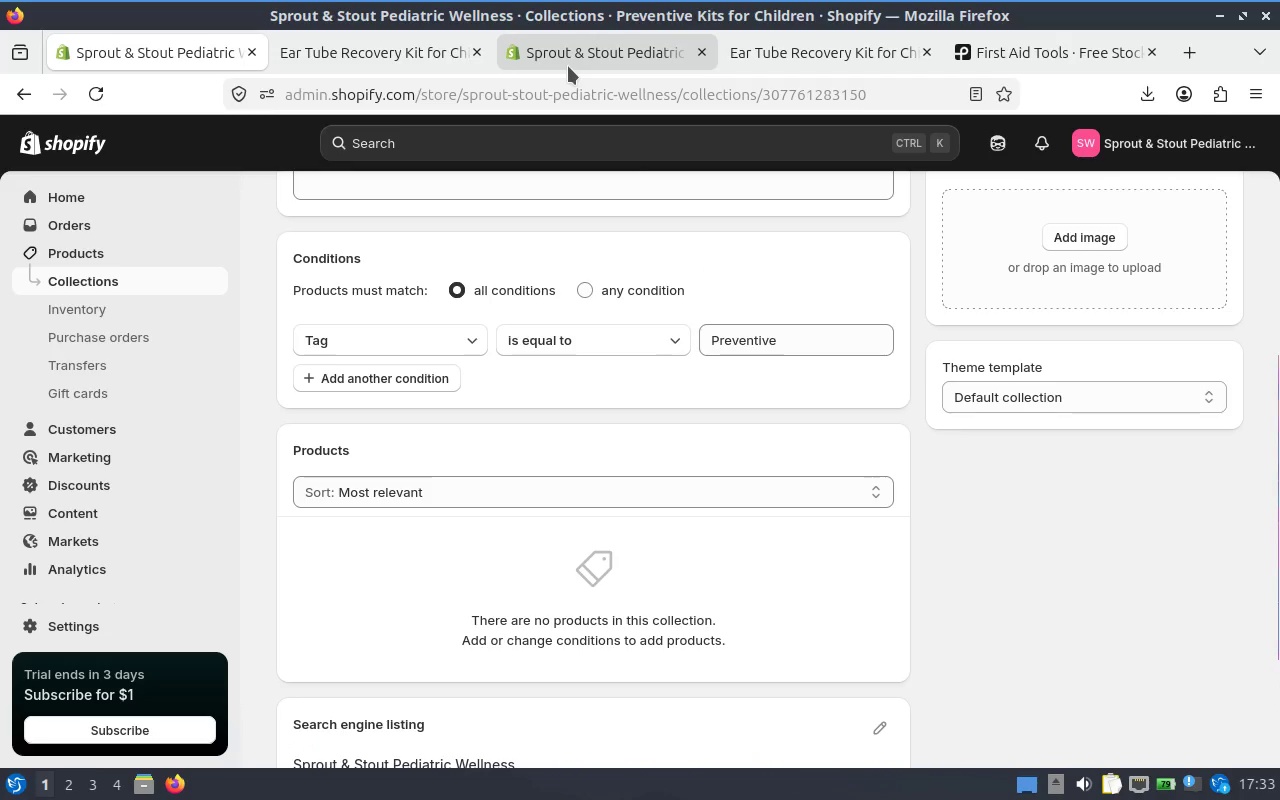 
left_click([568, 66])
 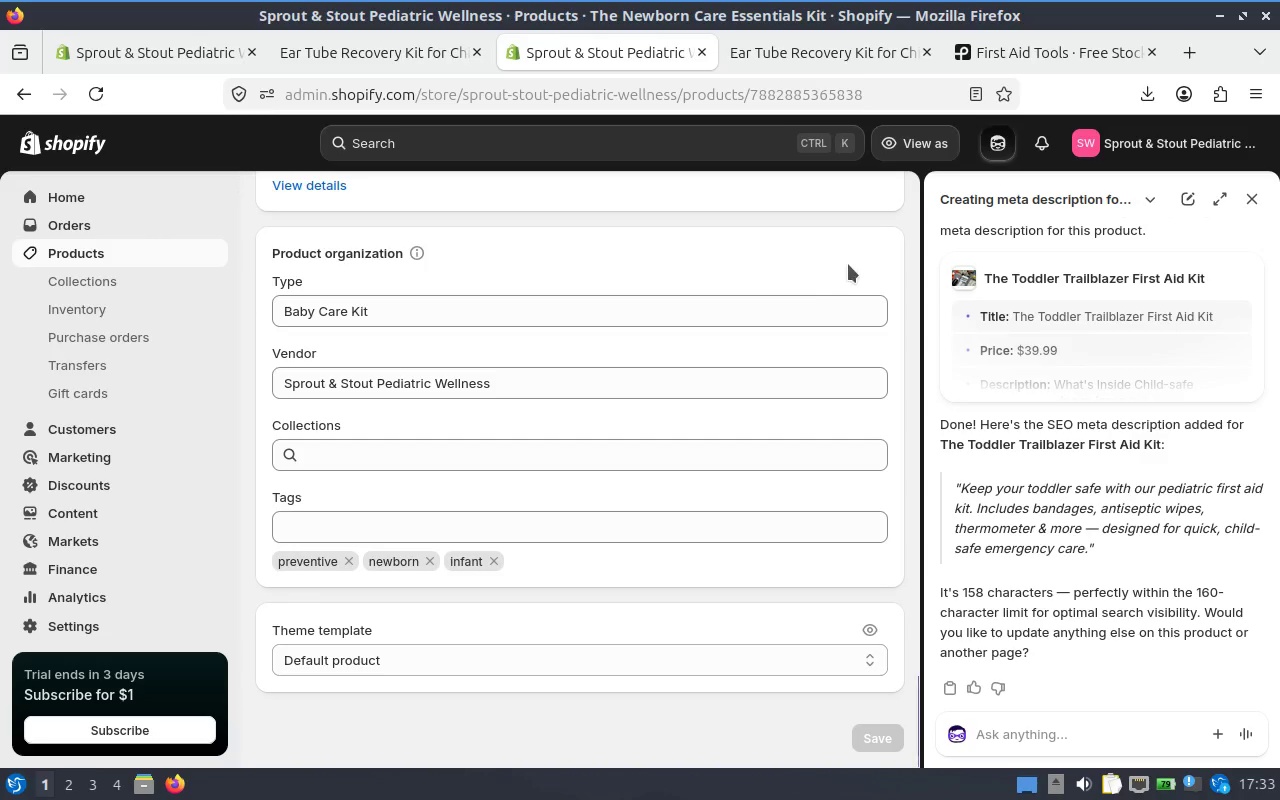 
scroll: coordinate [844, 300], scroll_direction: up, amount: 35.0
 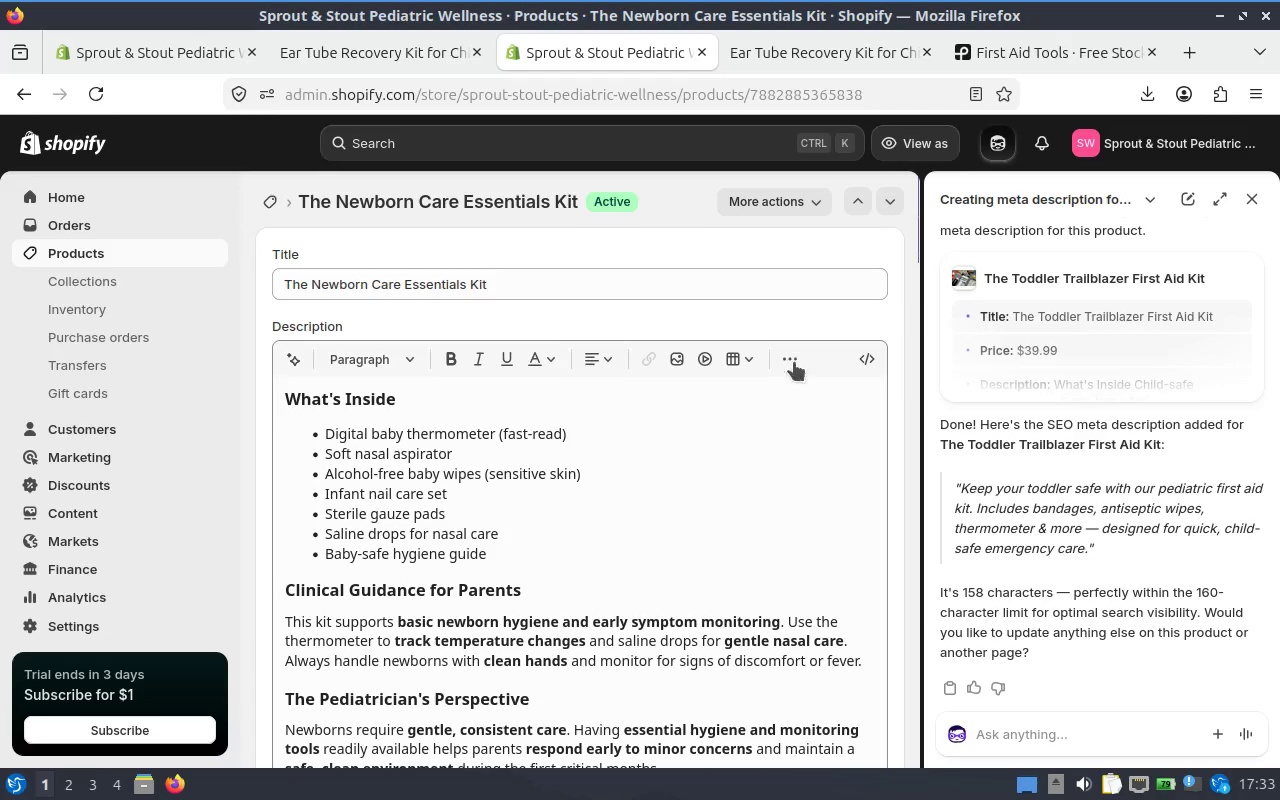 
scroll: coordinate [739, 407], scroll_direction: down, amount: 25.0
 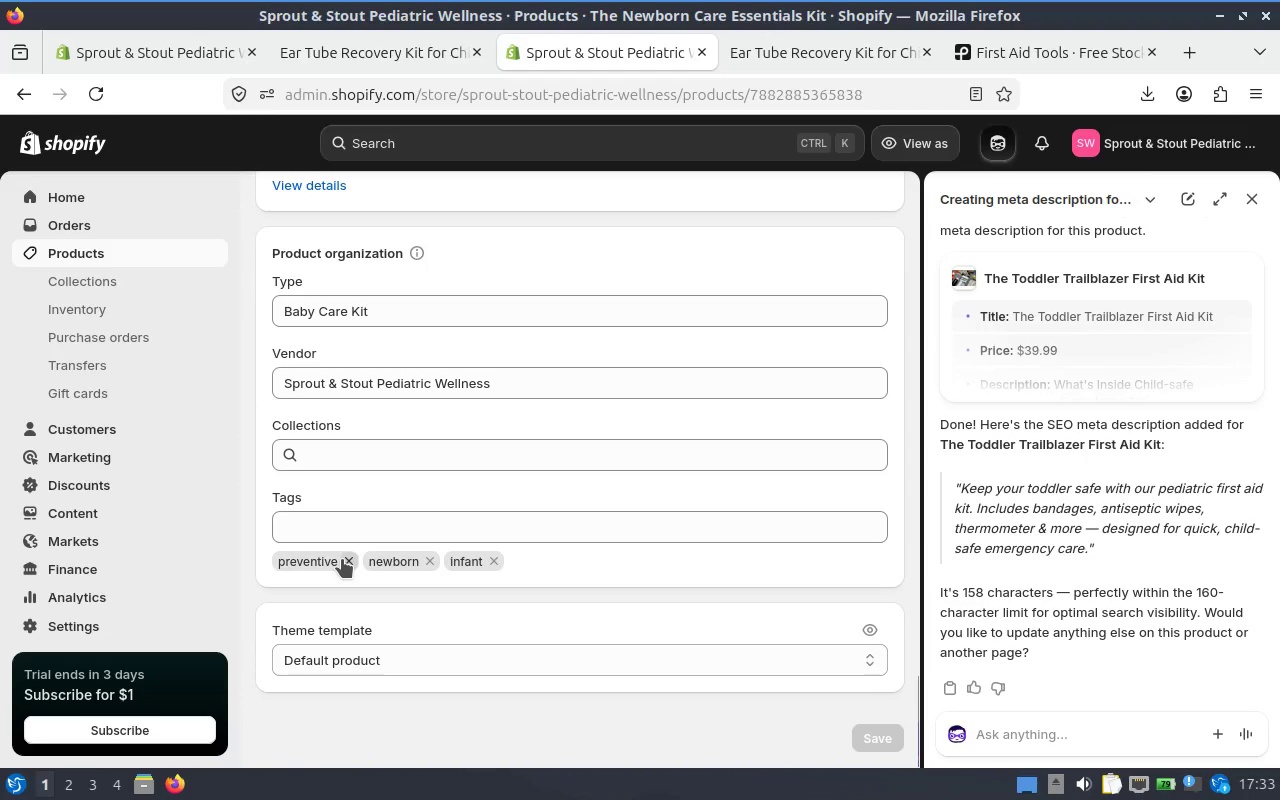 
left_click([342, 559])
 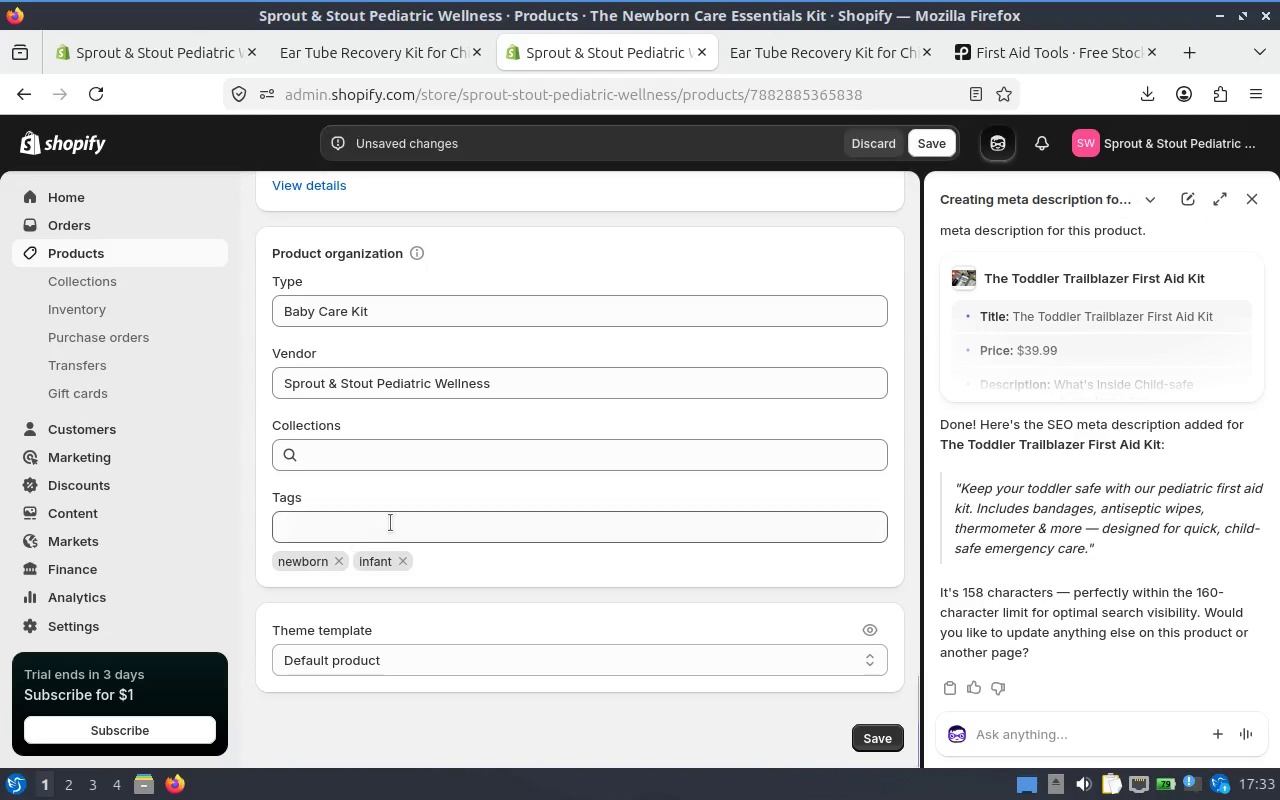 
left_click([390, 523])
 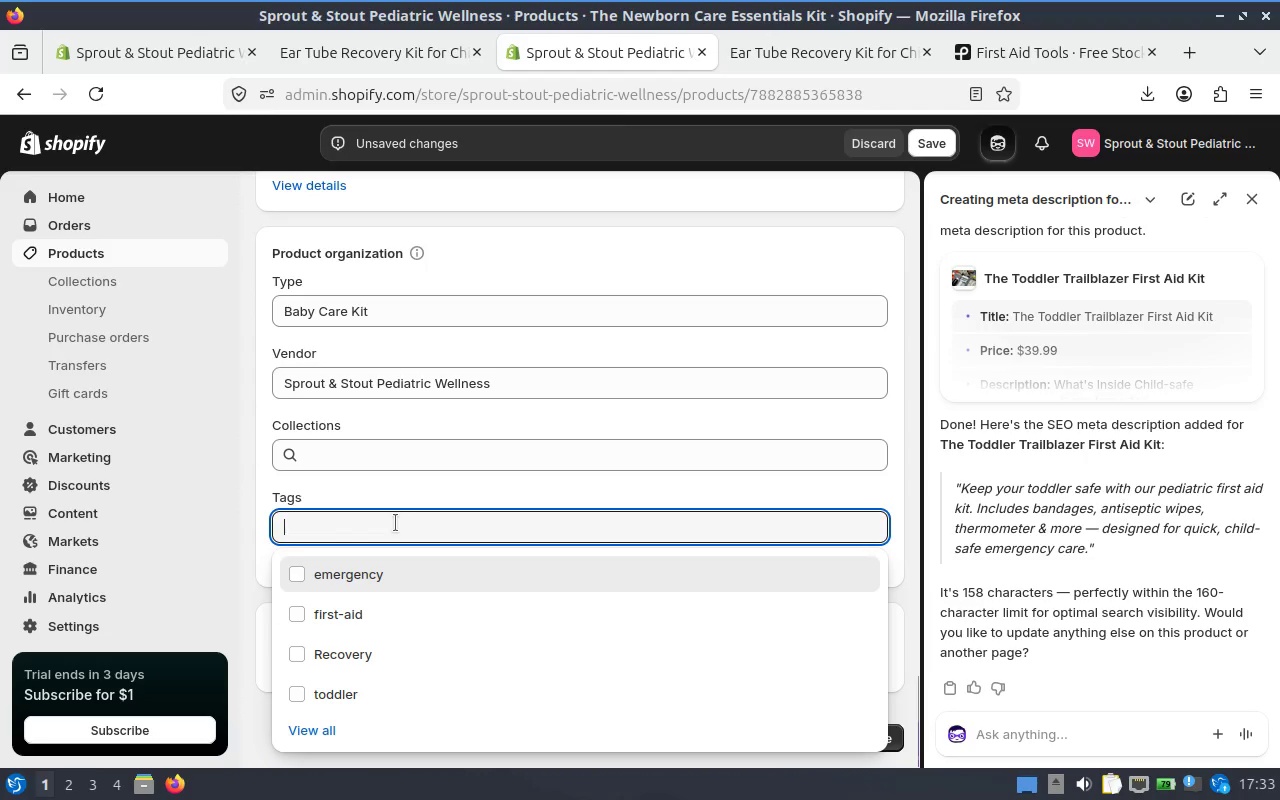 
type(preventive)
 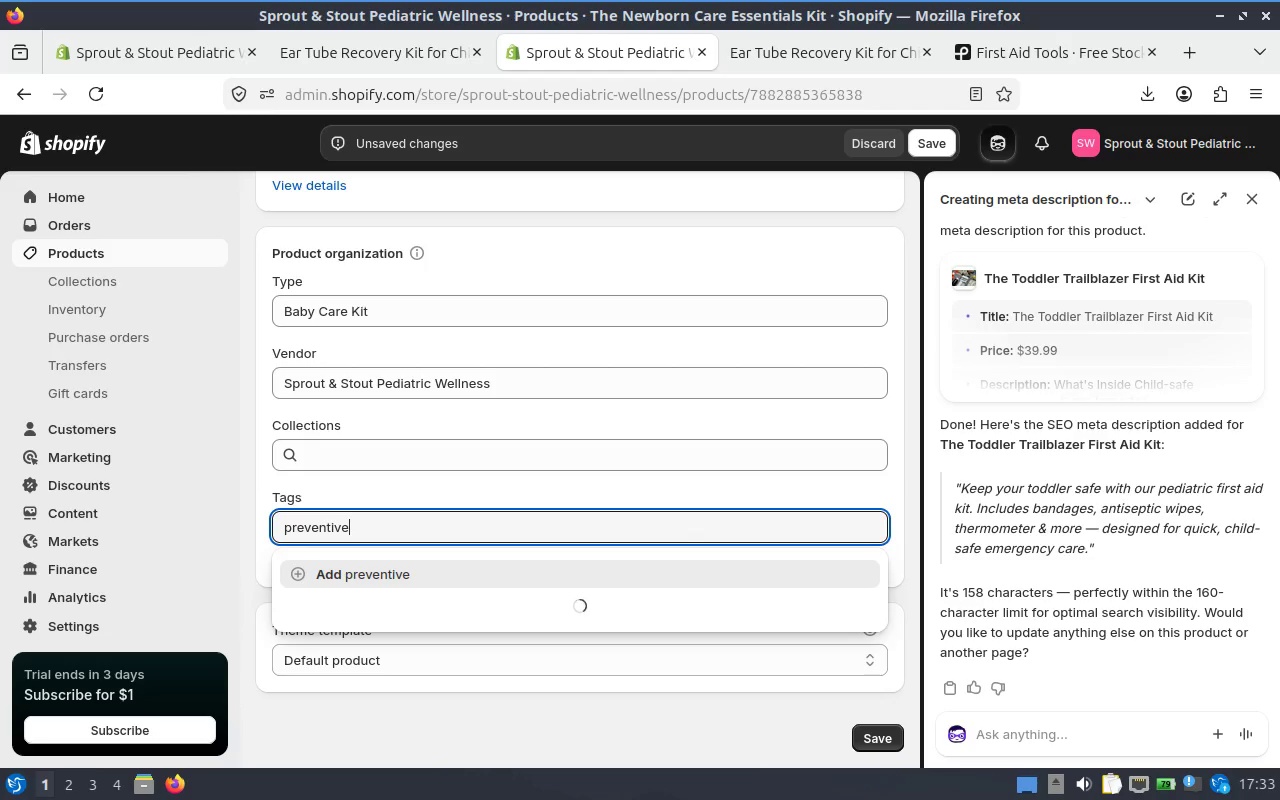 
key(Enter)
 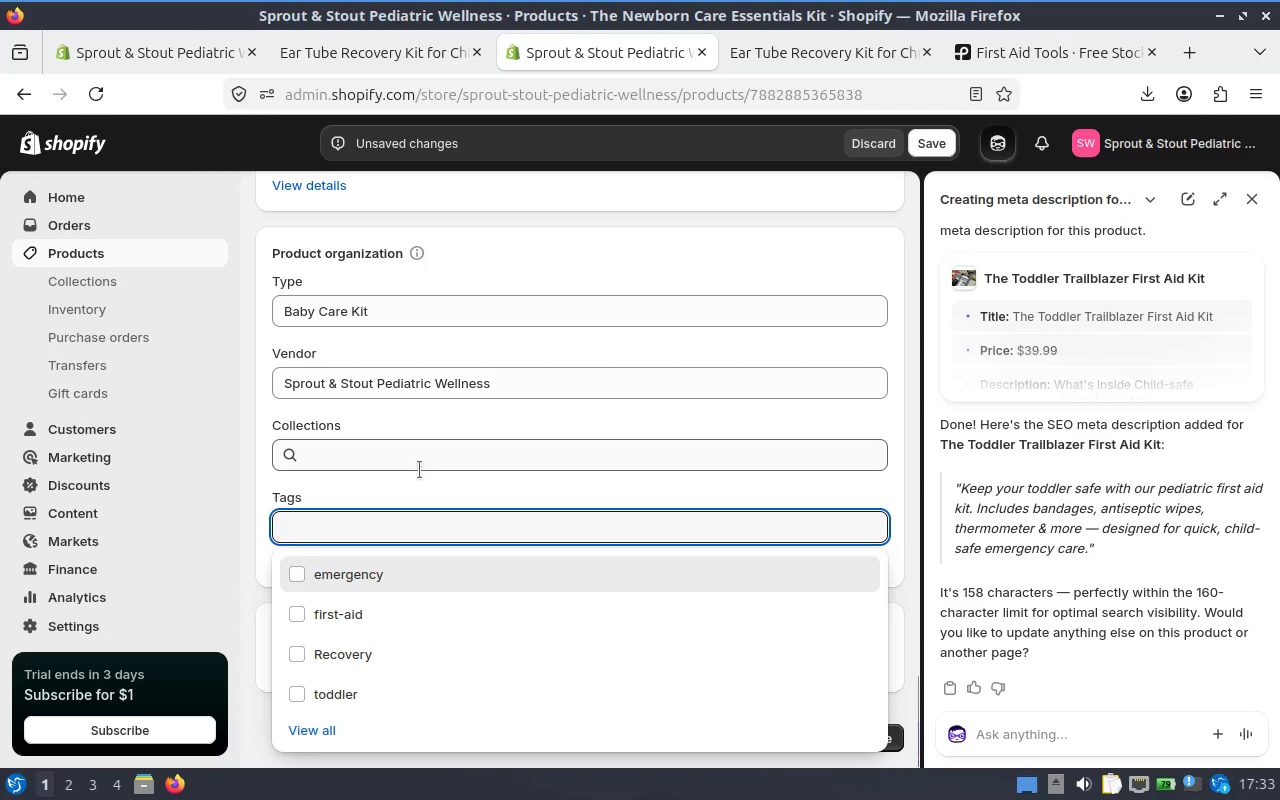 
left_click([252, 467])
 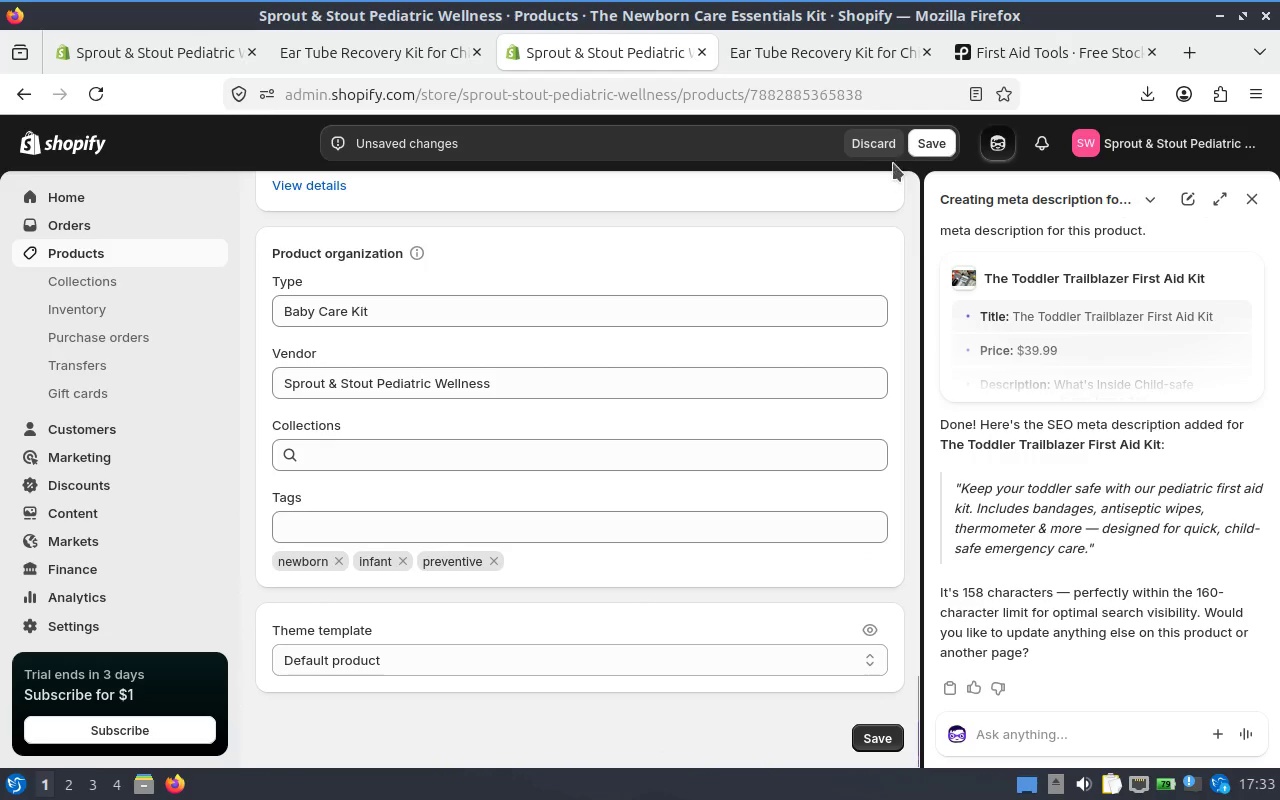 
left_click([915, 144])
 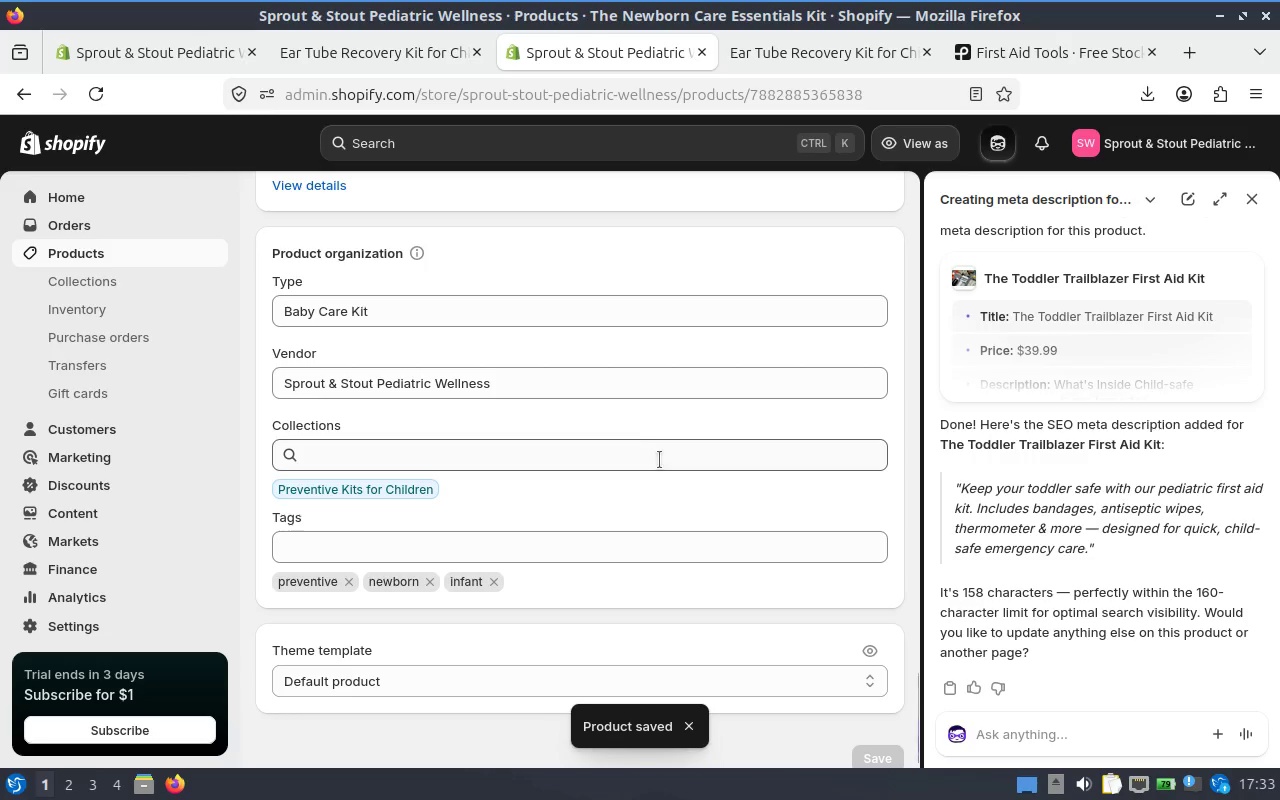 
wait(6.01)
 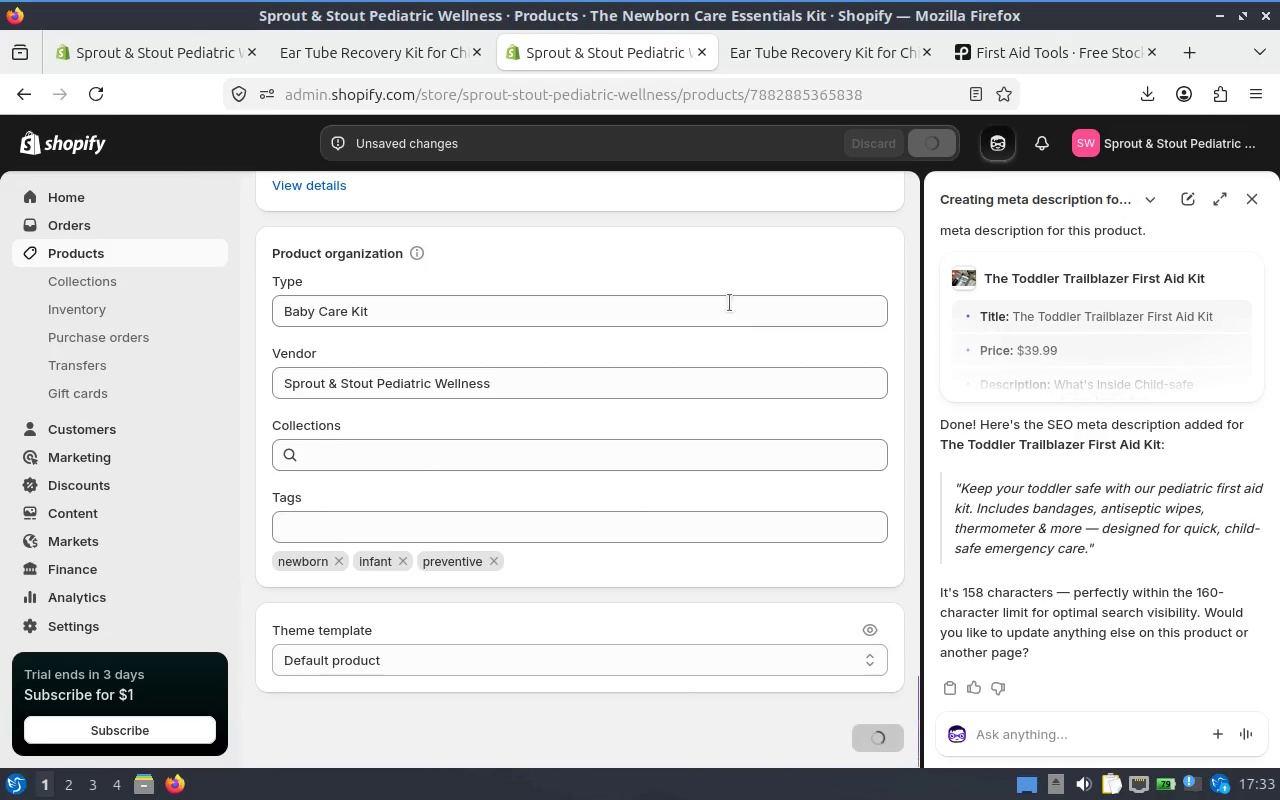 
scroll: coordinate [600, 404], scroll_direction: down, amount: 2.0
 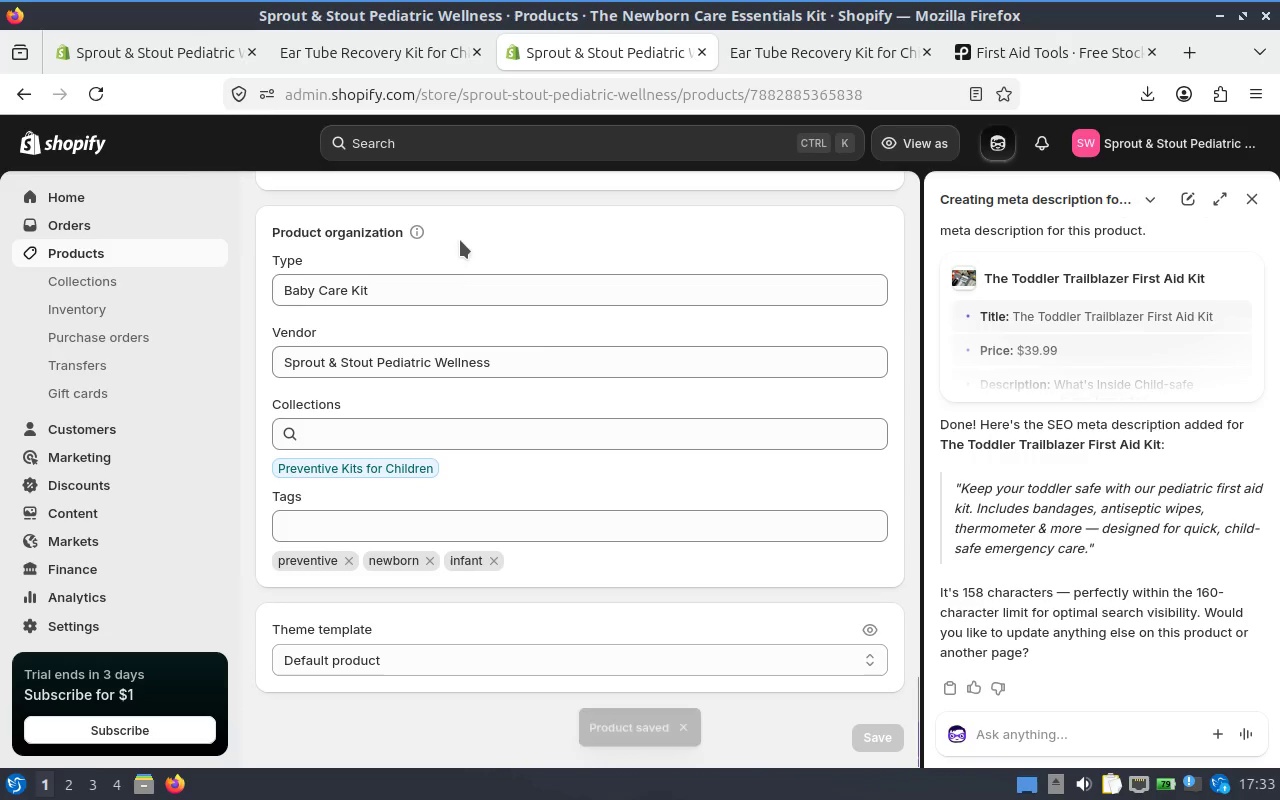 
scroll: coordinate [540, 360], scroll_direction: up, amount: 3.0
 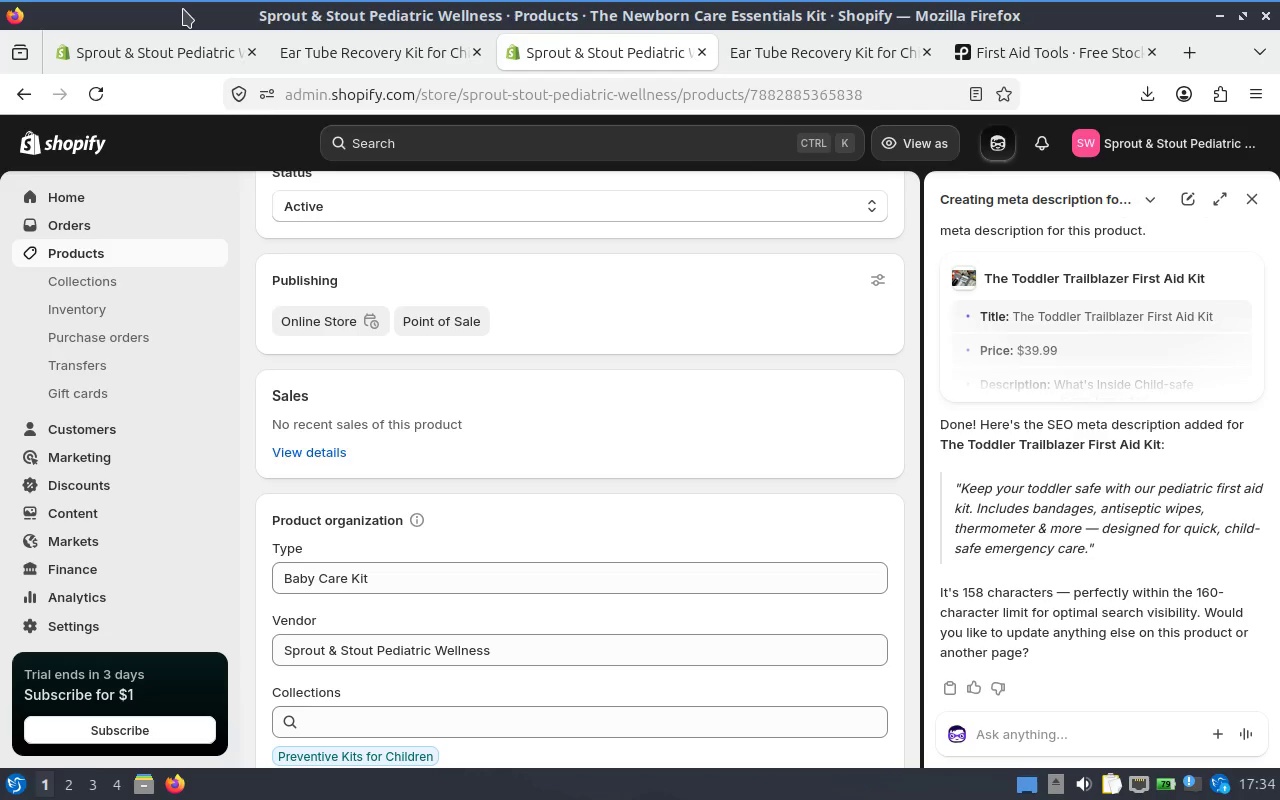 
wait(10.14)
 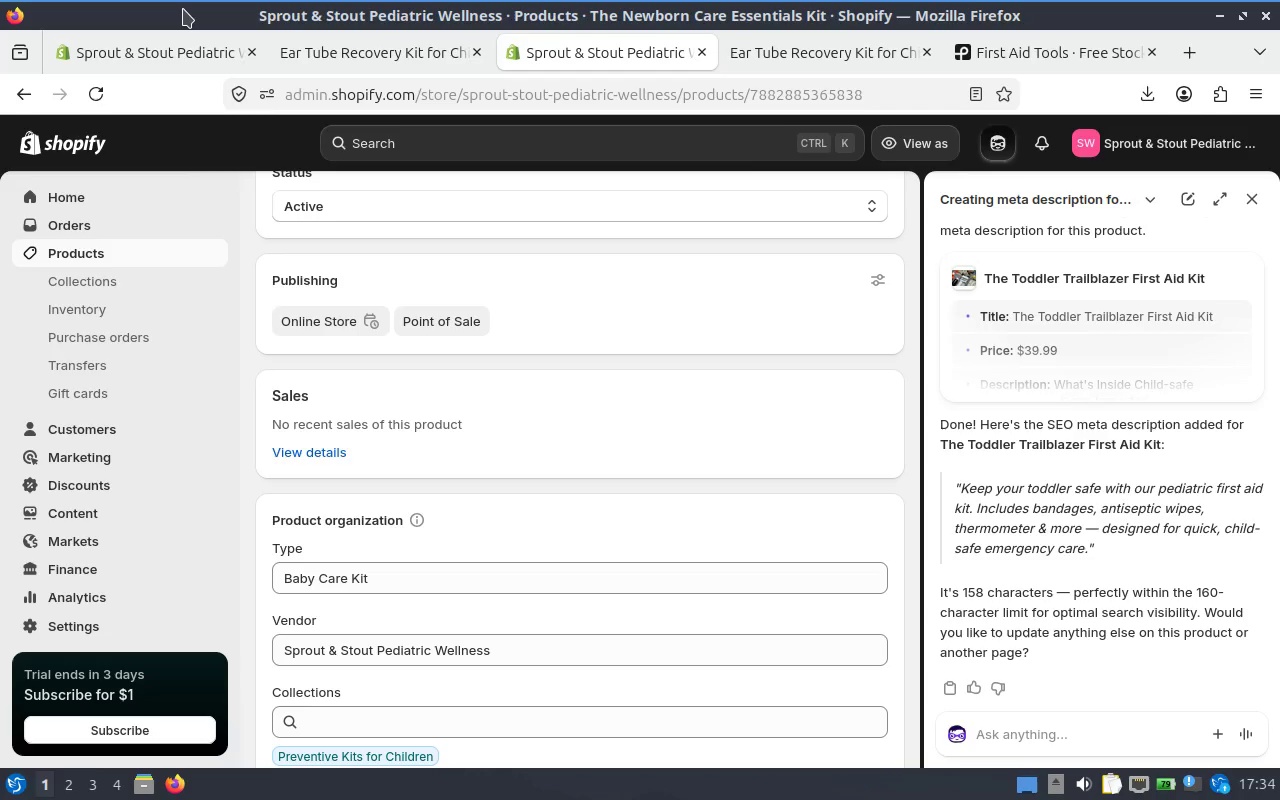 
scroll: coordinate [552, 394], scroll_direction: up, amount: 6.0
 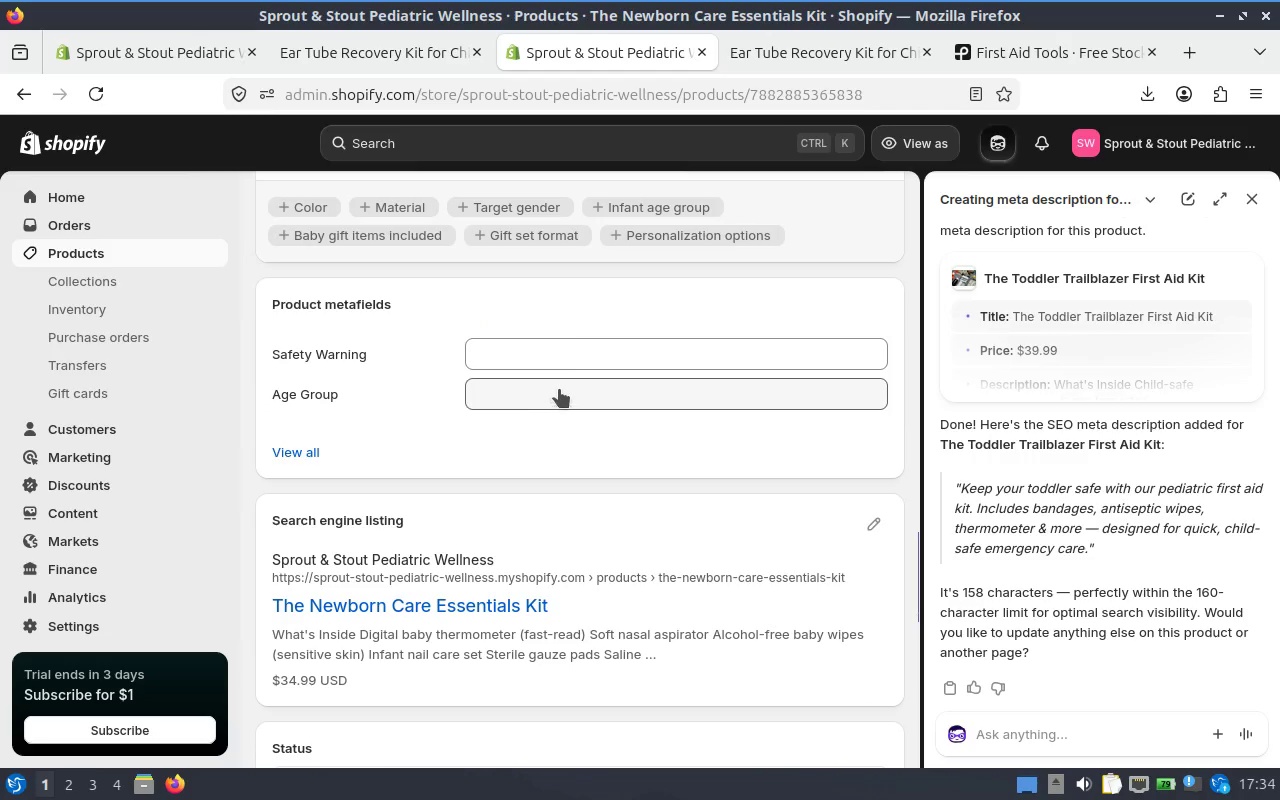 
left_click([579, 401])
 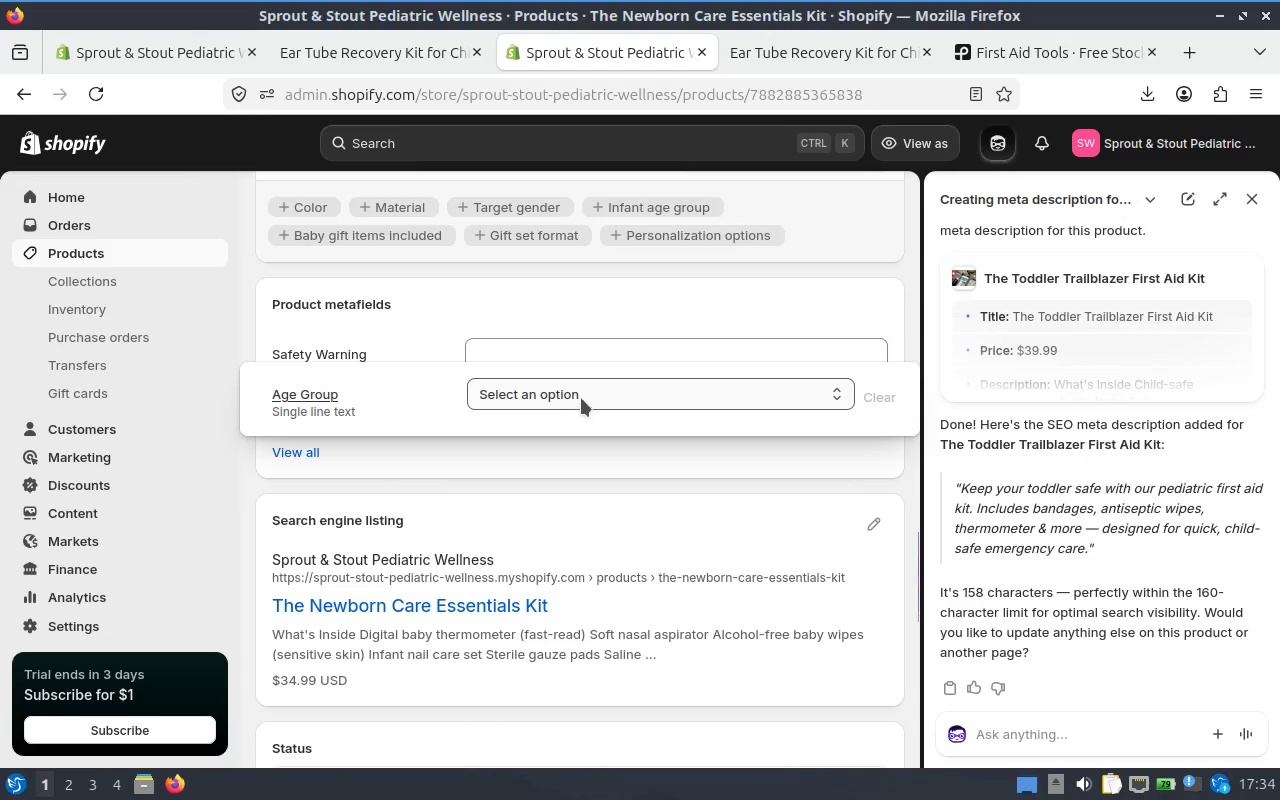 
left_click([593, 392])
 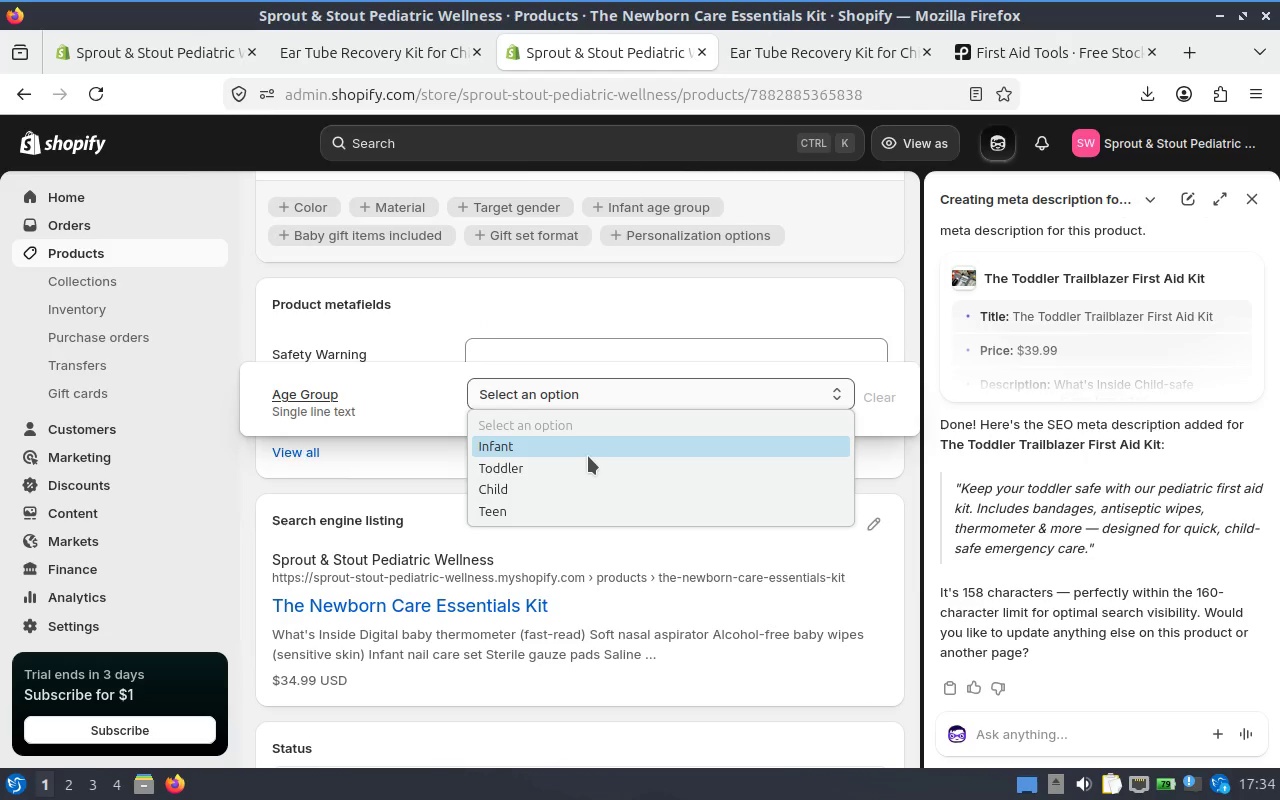 
left_click([588, 456])
 